 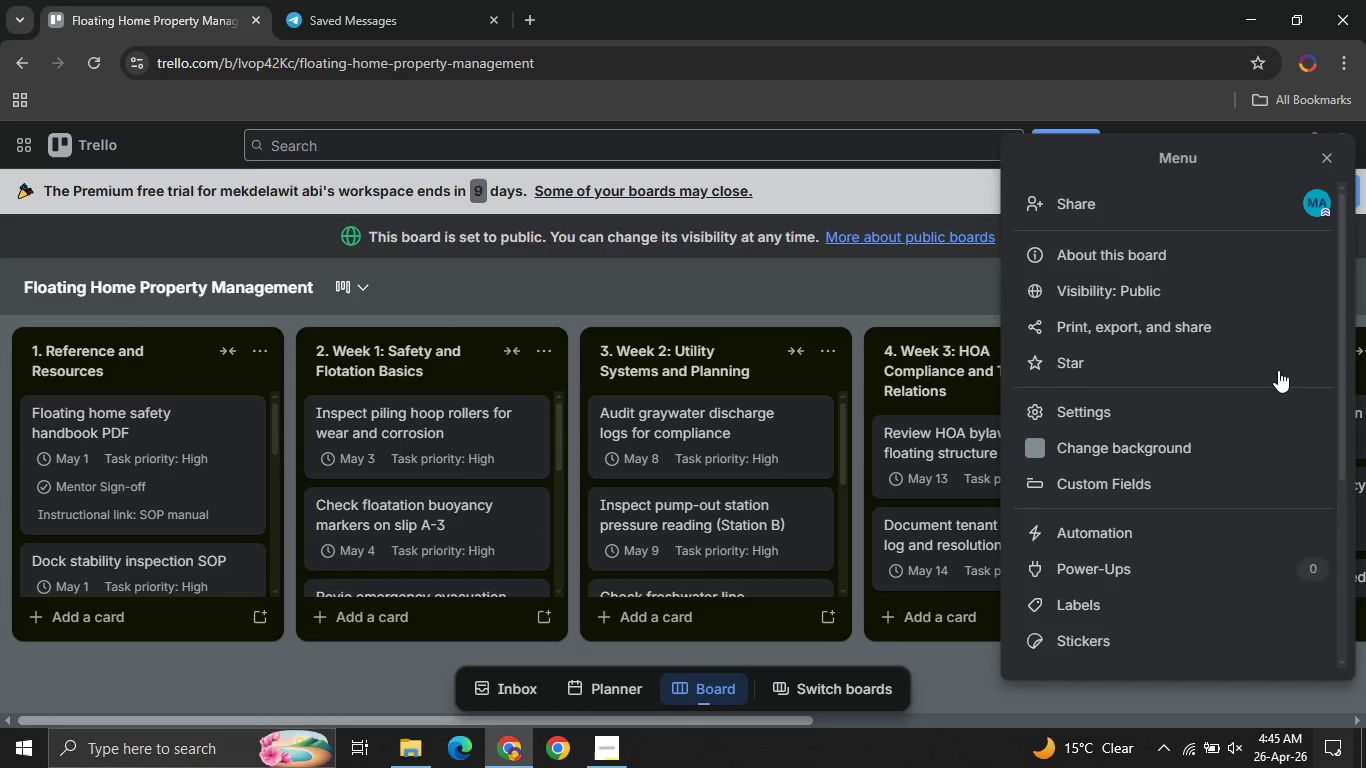 
left_click([1113, 599])
 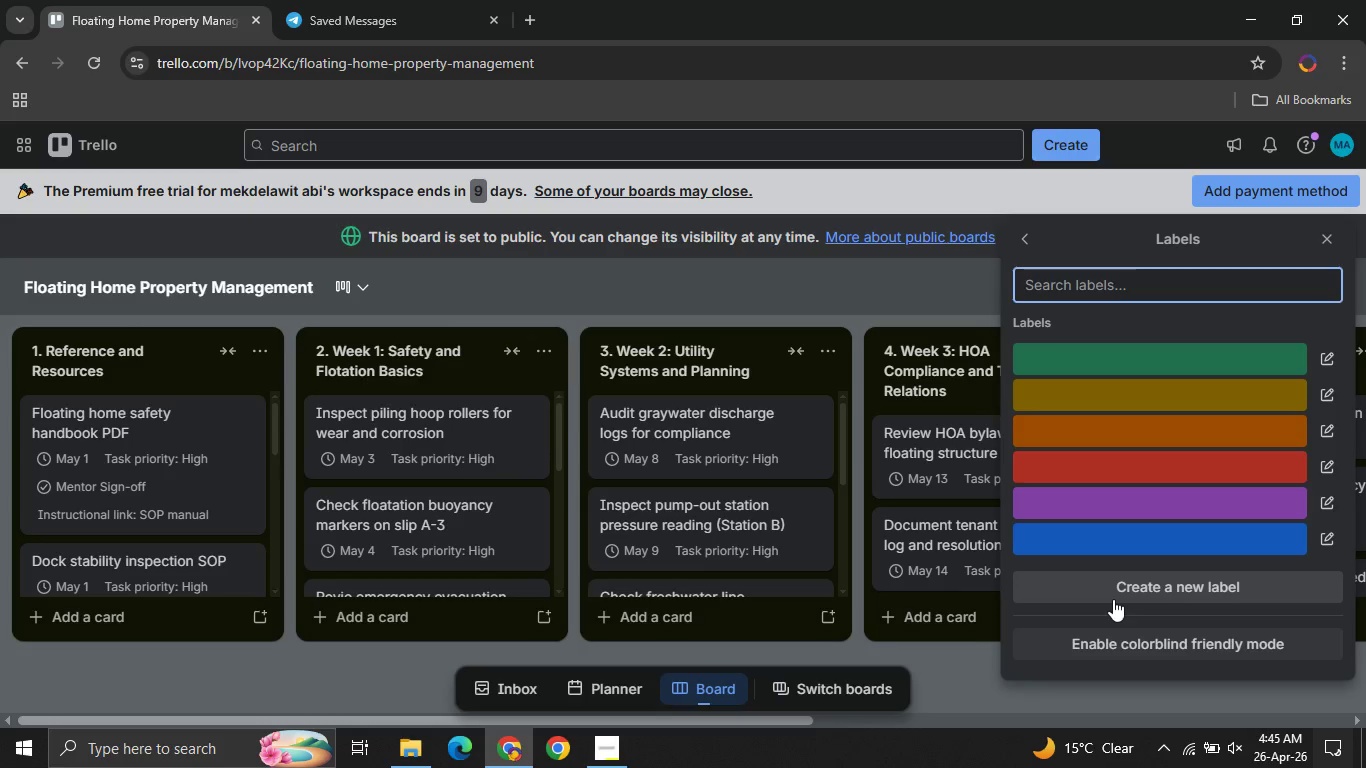 
wait(23.89)
 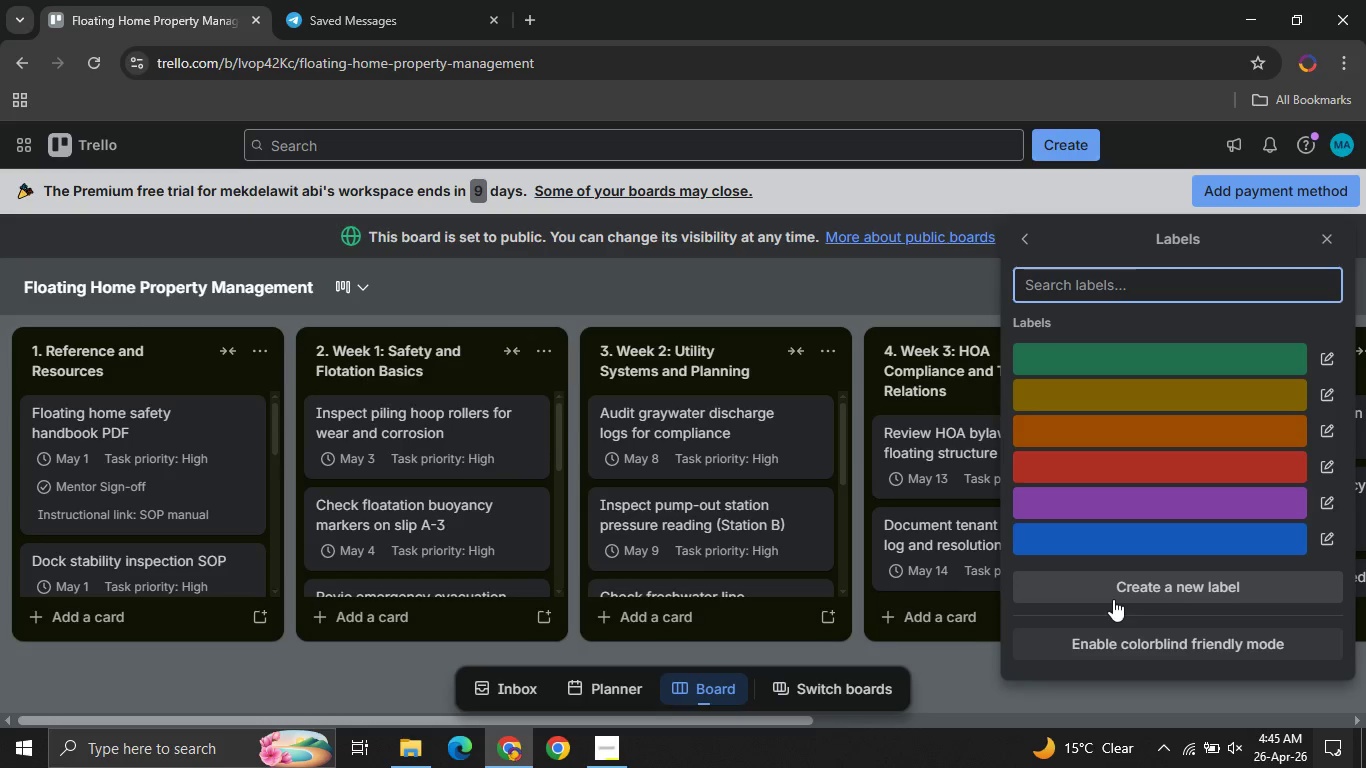 
left_click([1028, 239])
 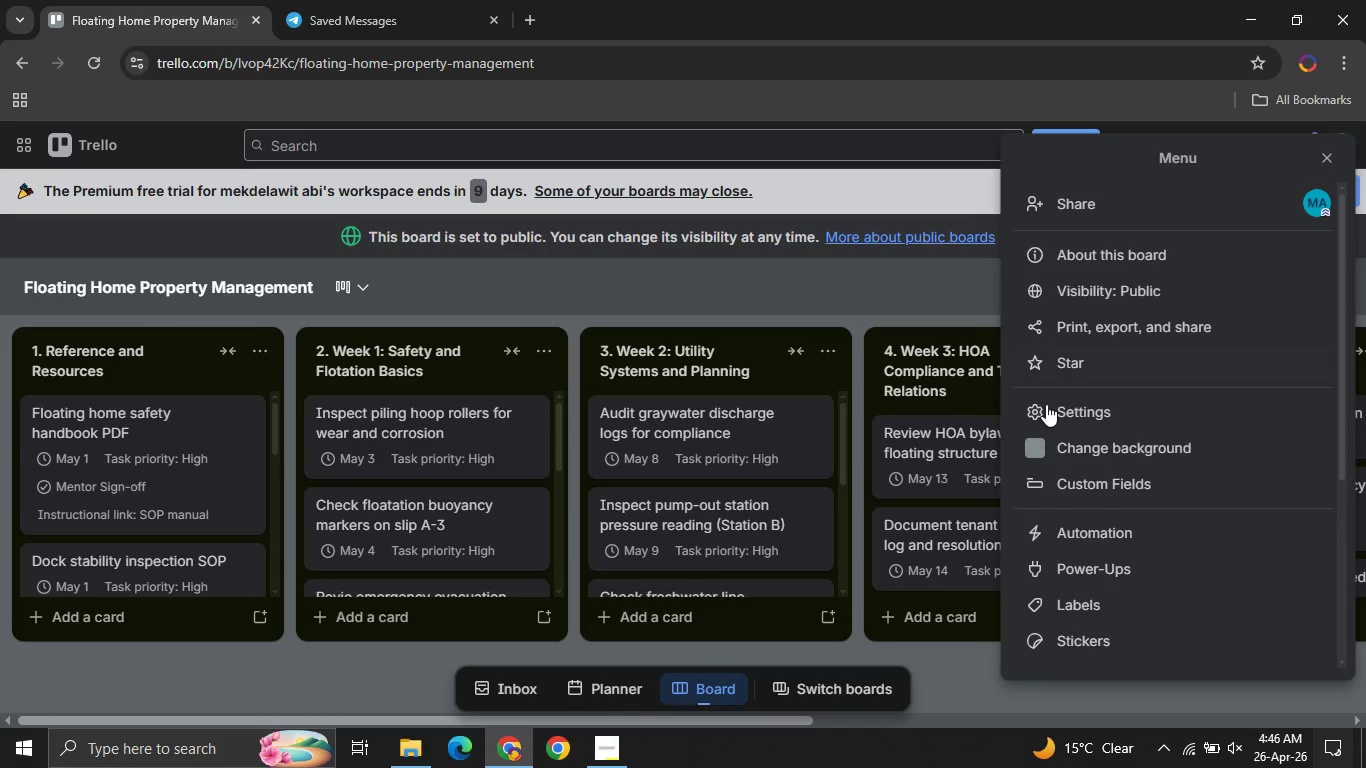 
wait(5.33)
 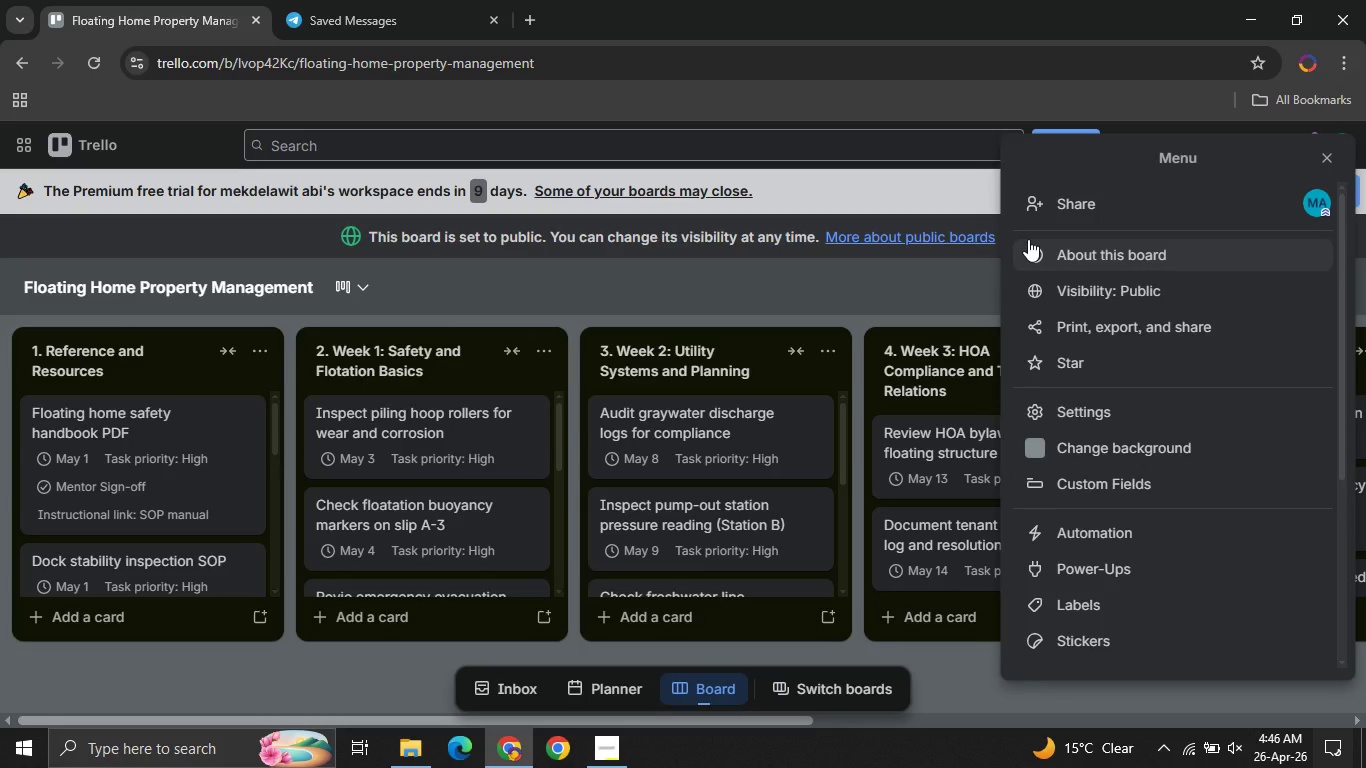 
left_click([1047, 590])
 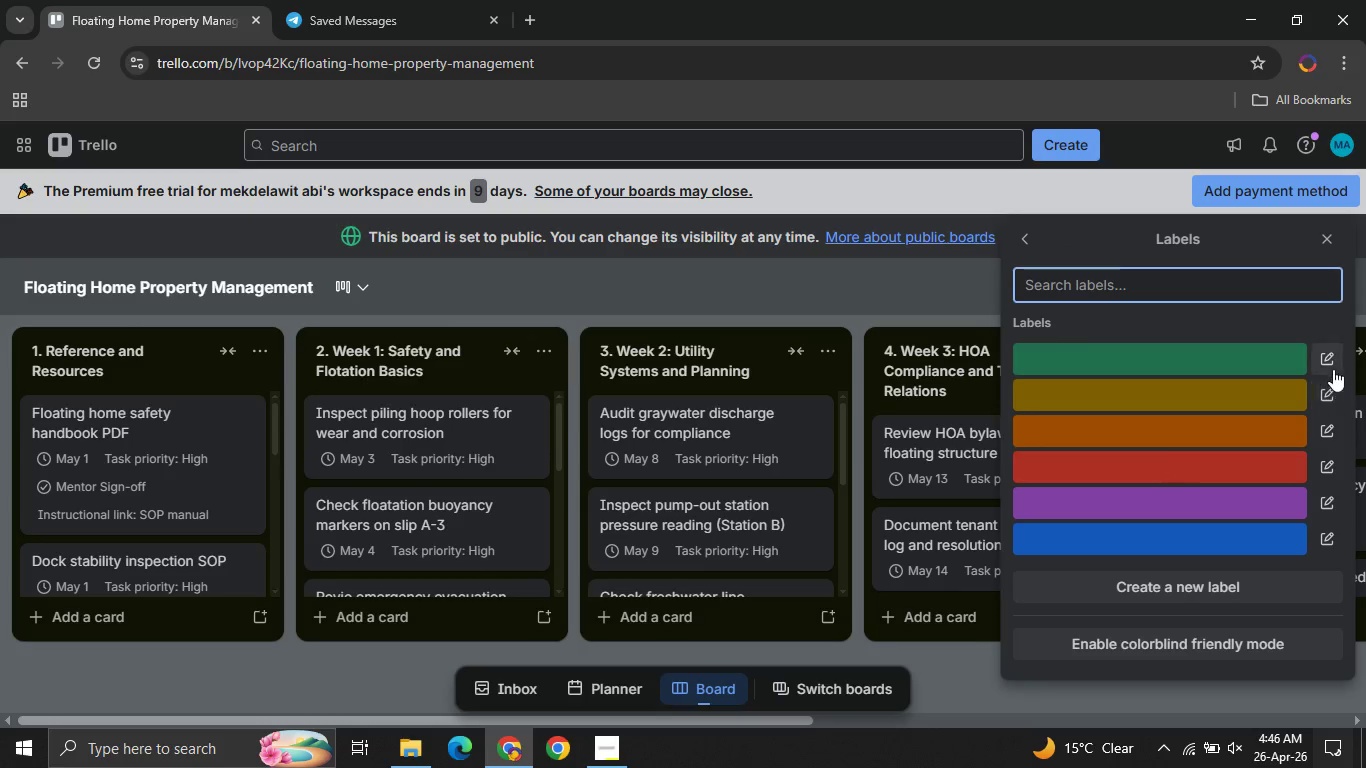 
left_click([1331, 362])
 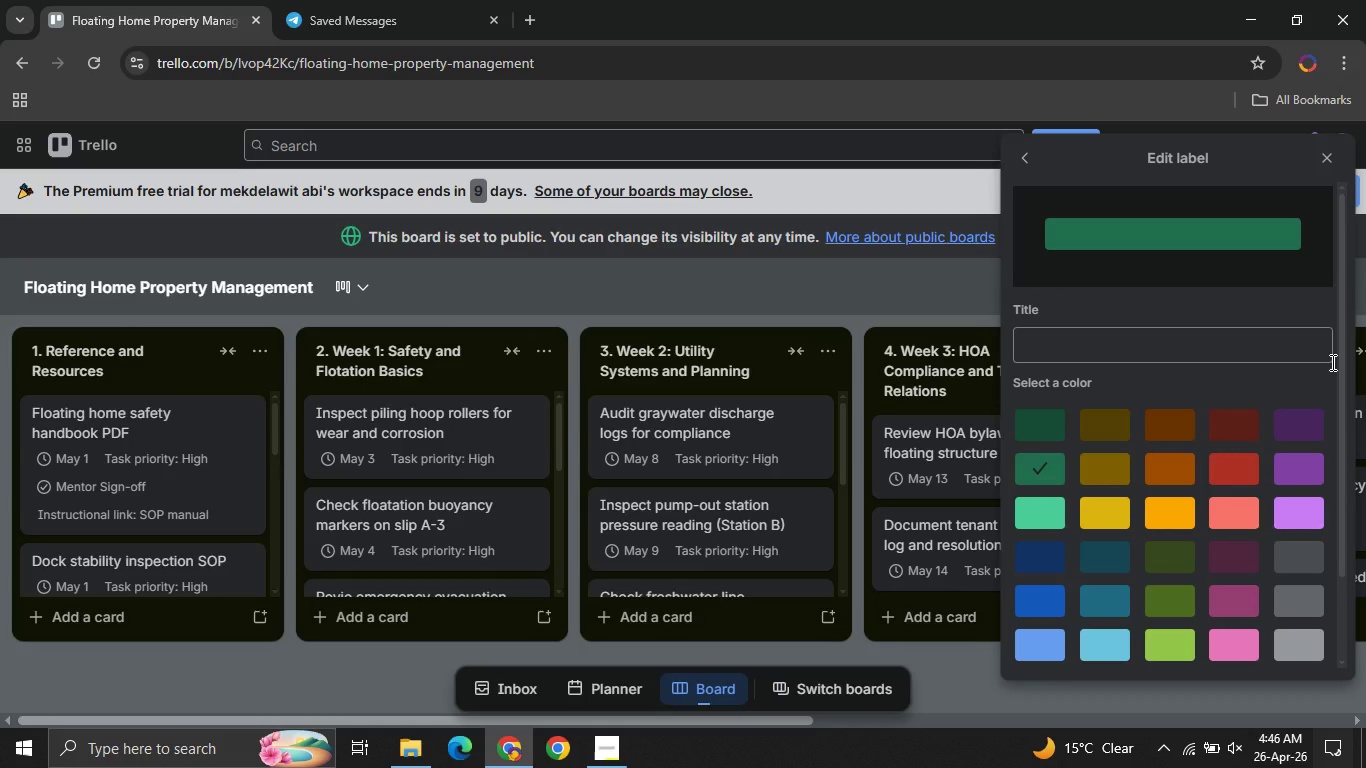 
type(Verified )
 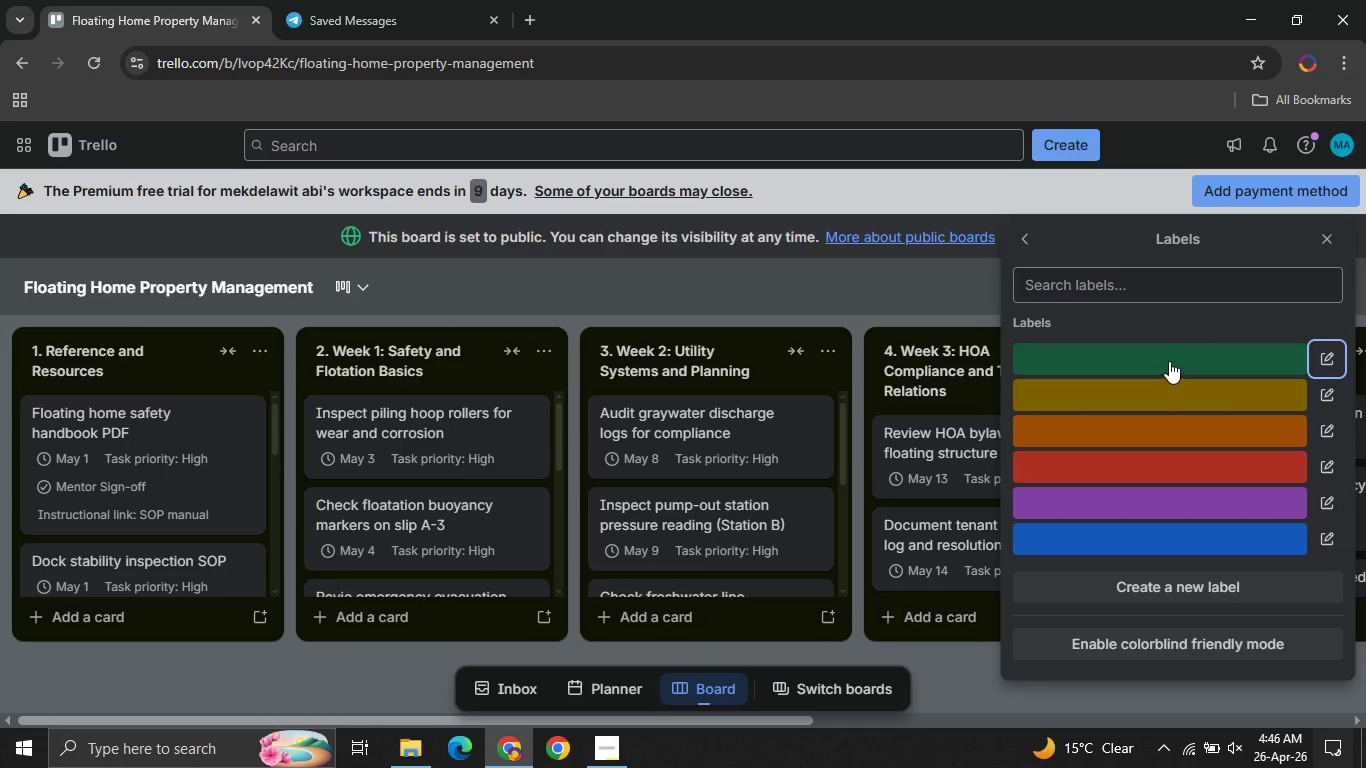 
left_click([1169, 361])
 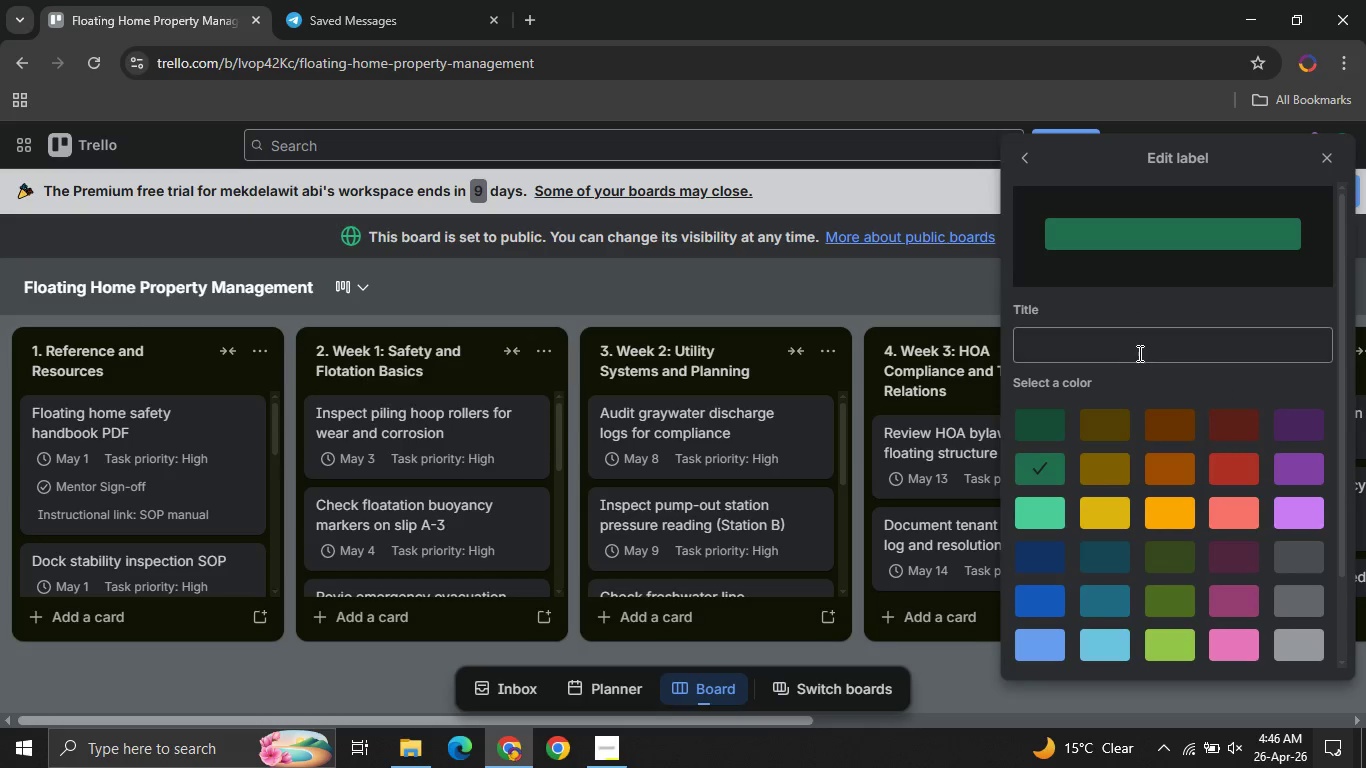 
left_click([1137, 352])
 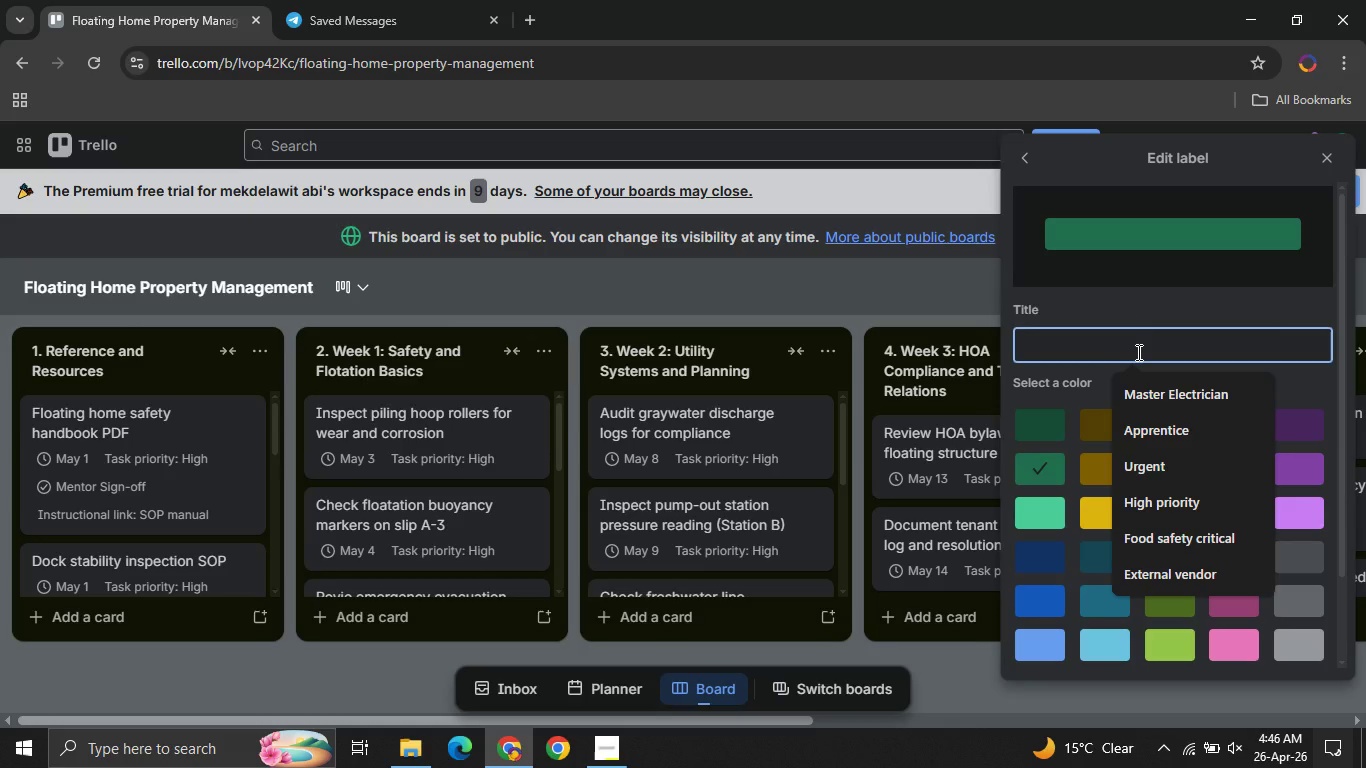 
type(Verified )
 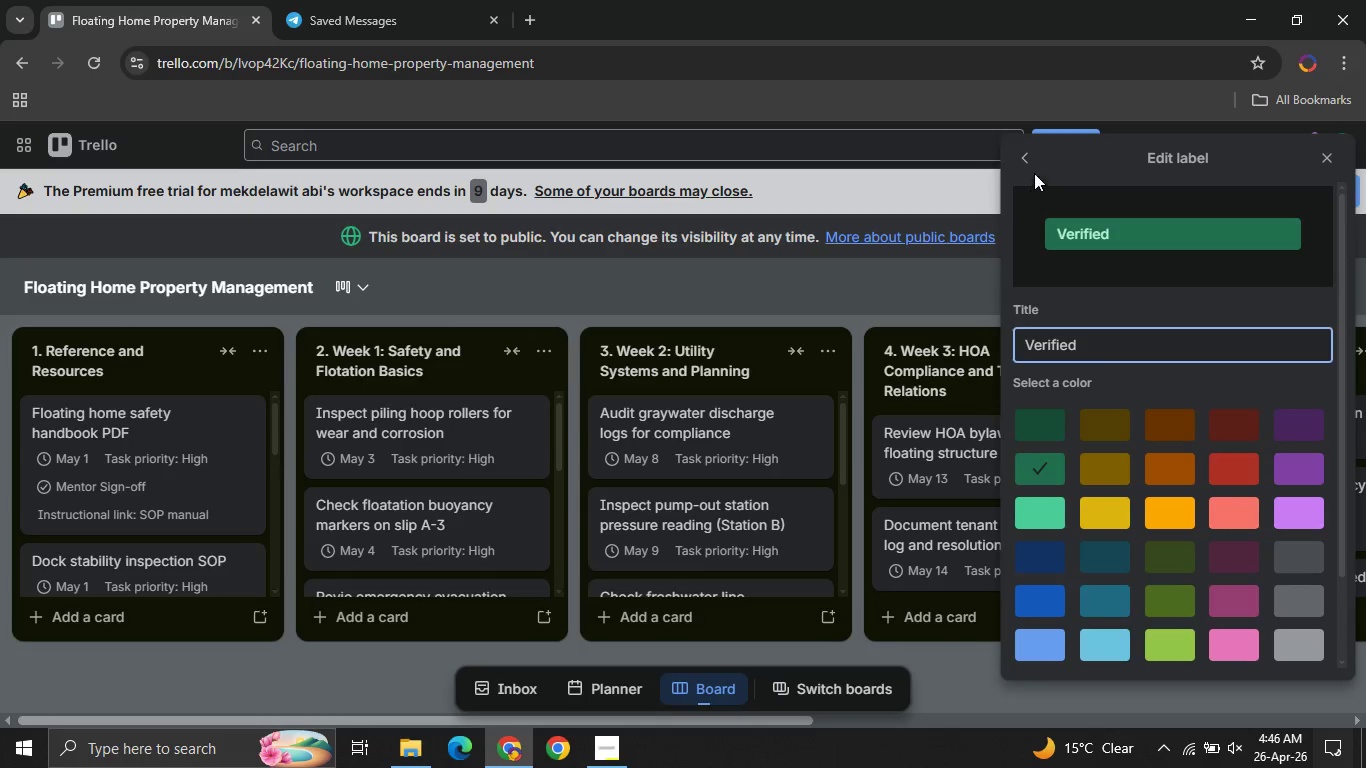 
left_click([1034, 166])
 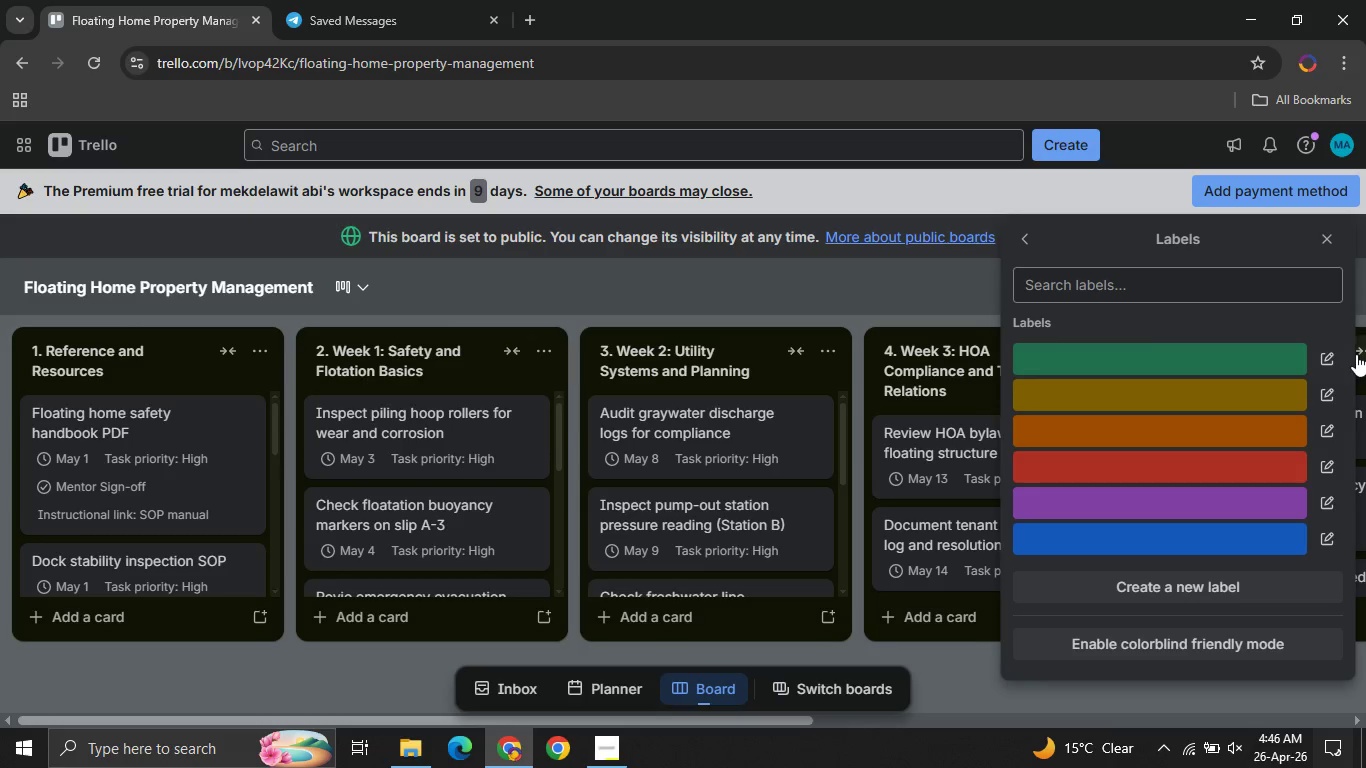 
left_click([1329, 363])
 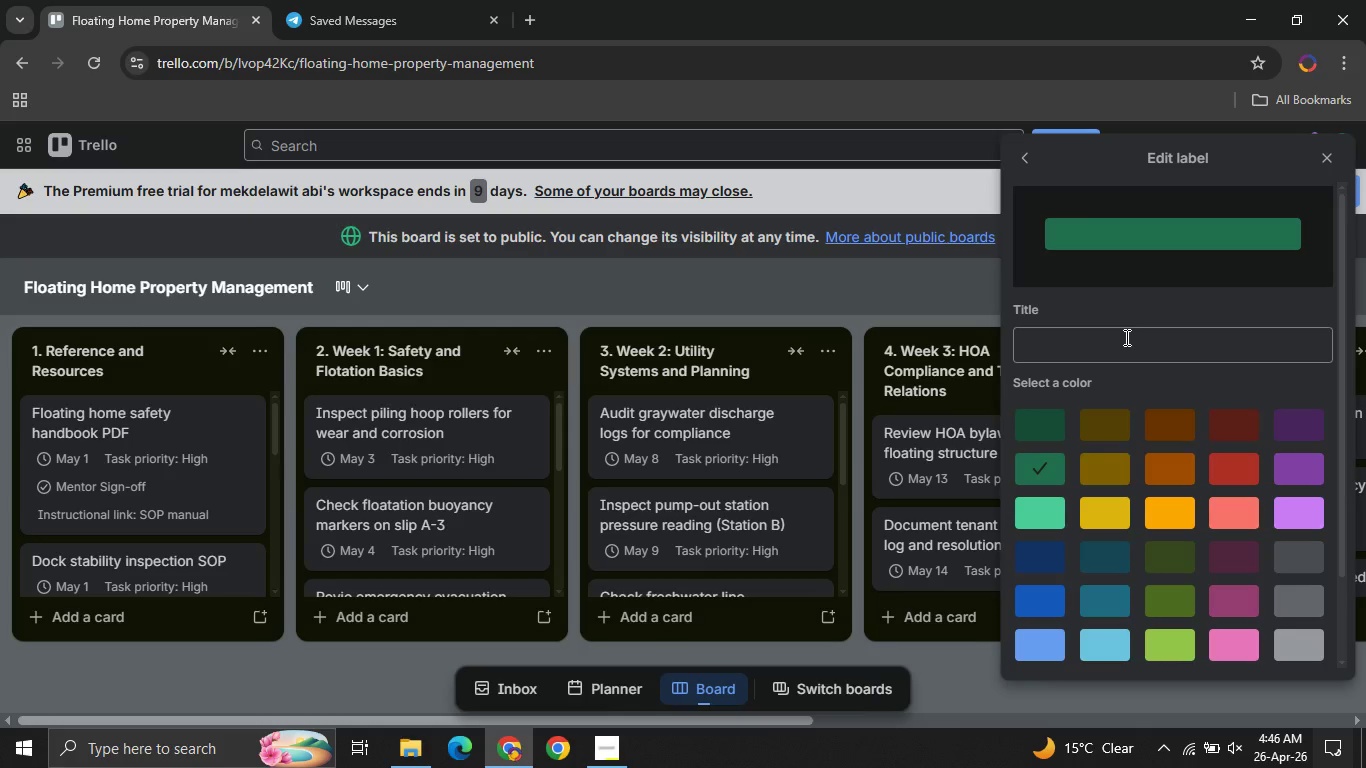 
left_click([1125, 337])
 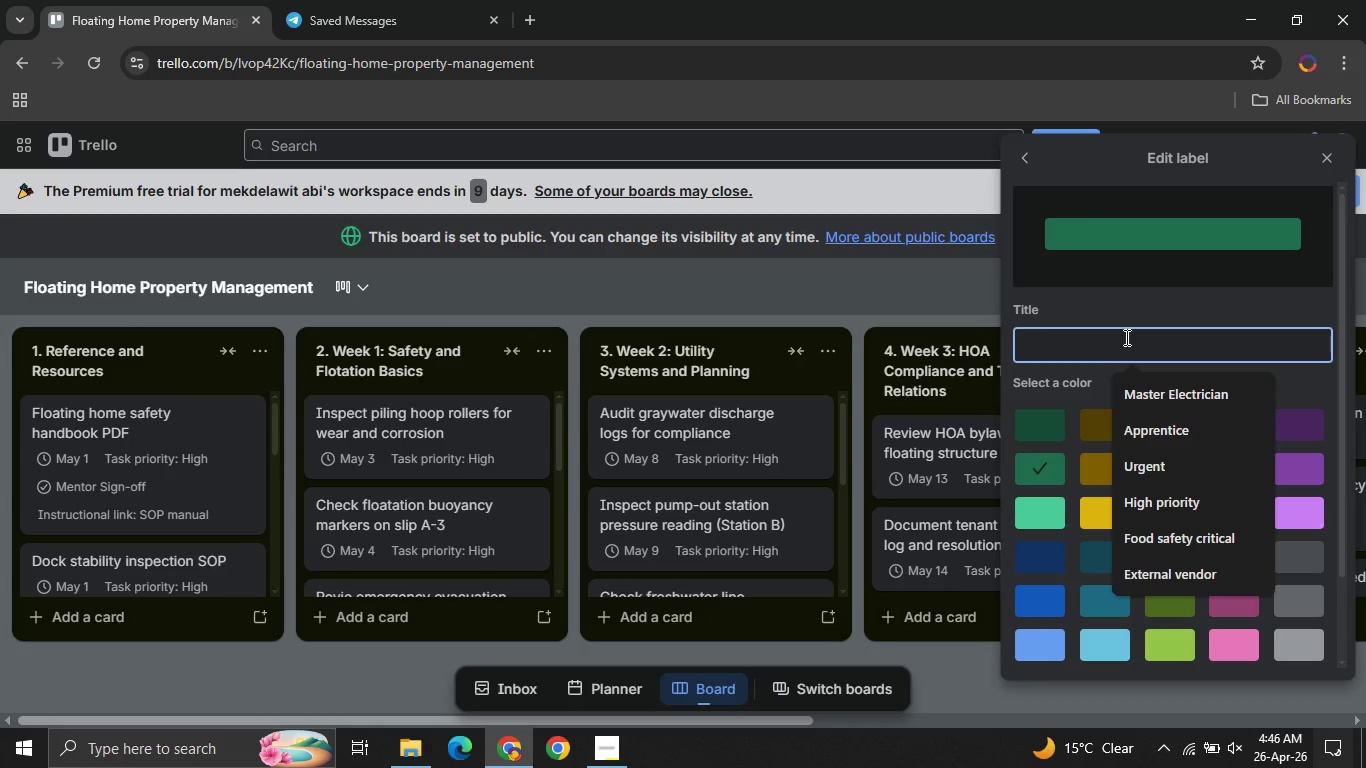 
type(Verified )
 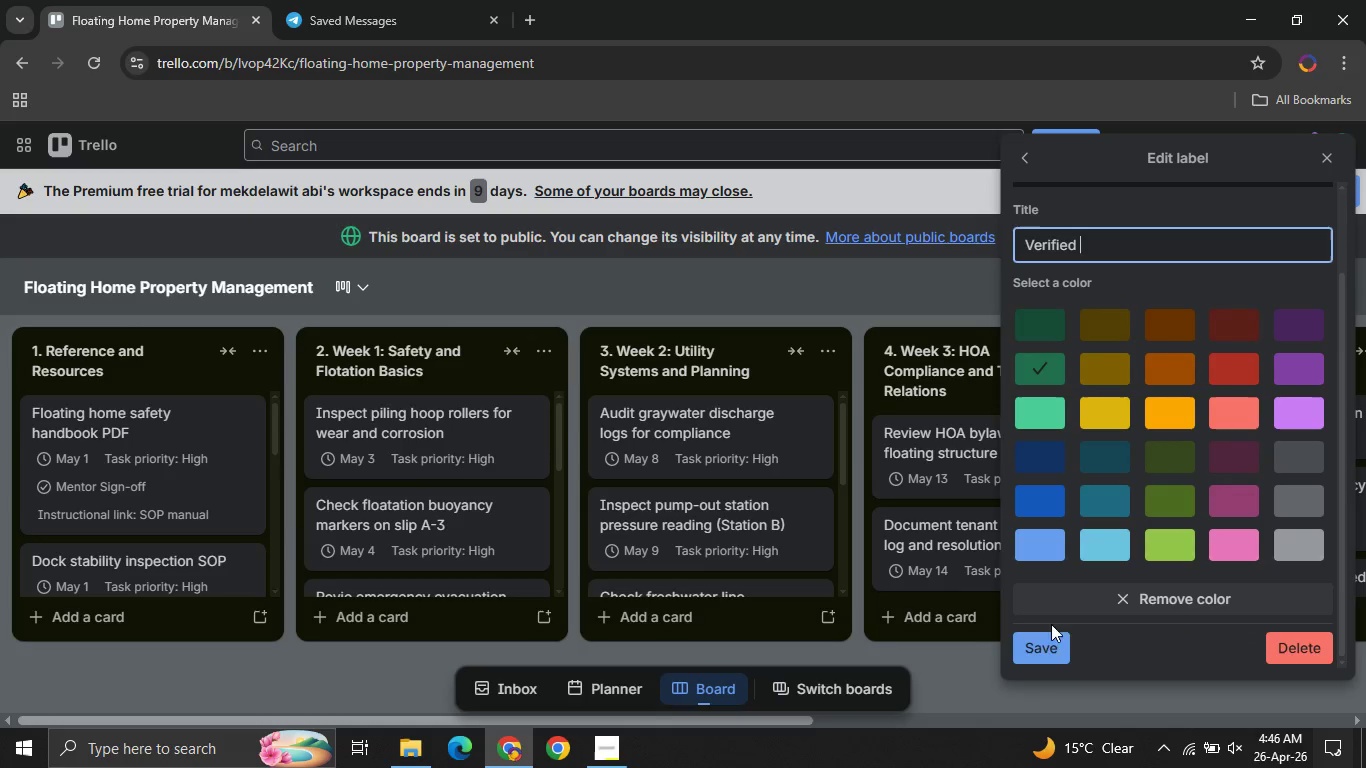 
left_click([1040, 654])
 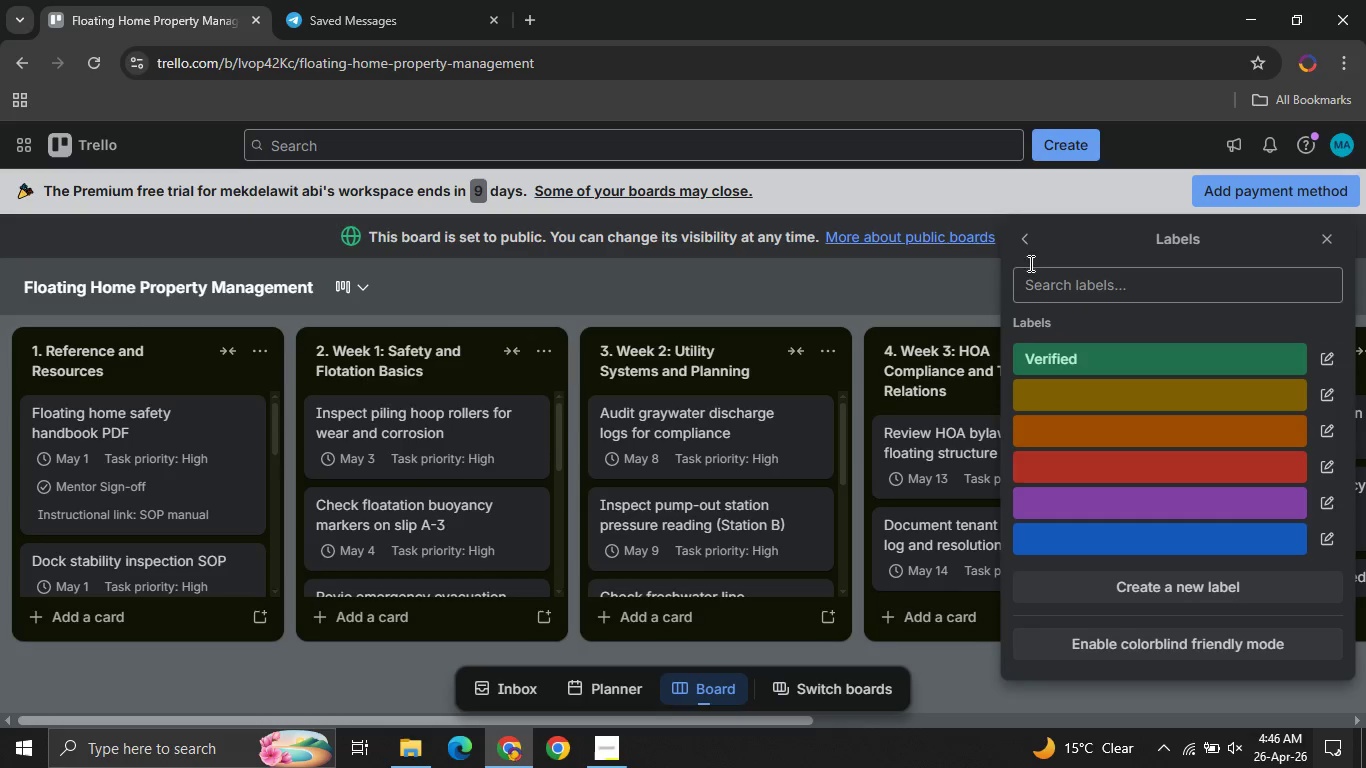 
left_click([1022, 255])
 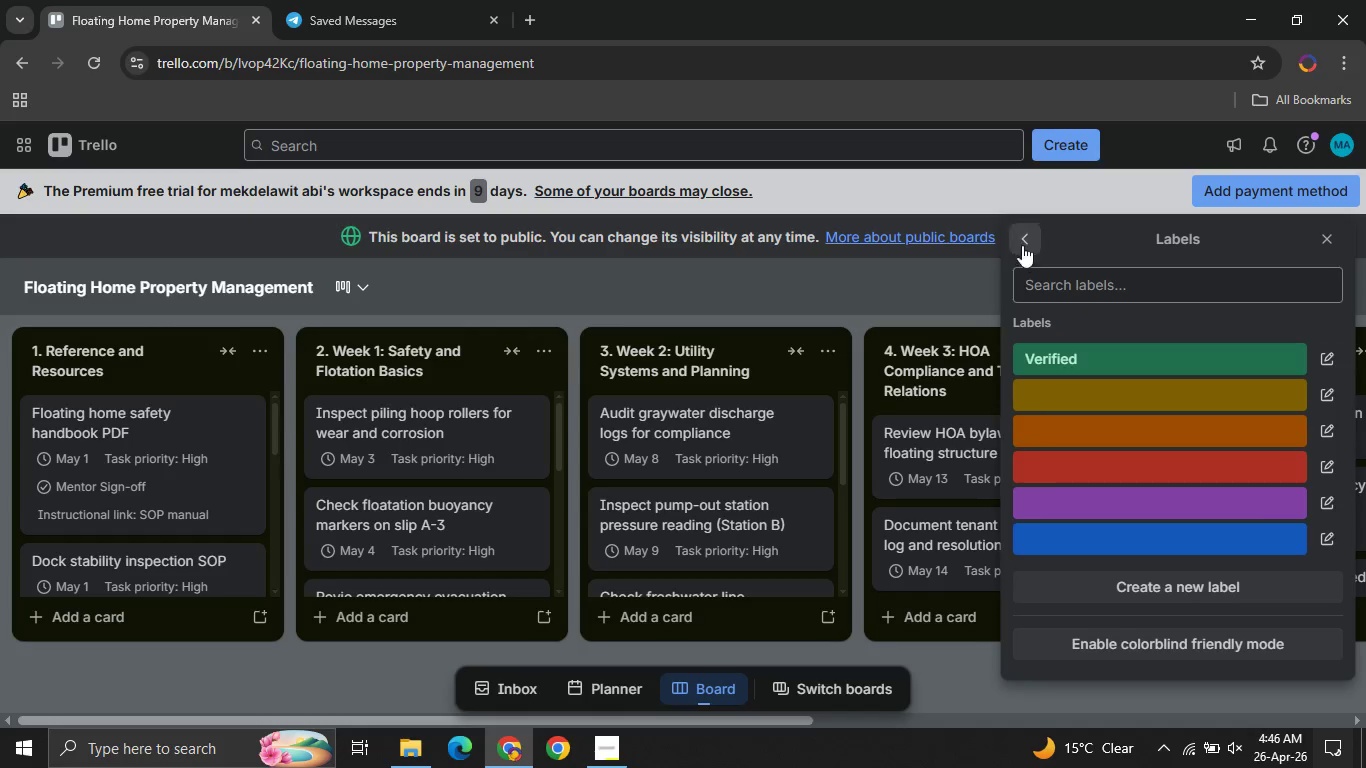 
left_click([1023, 236])
 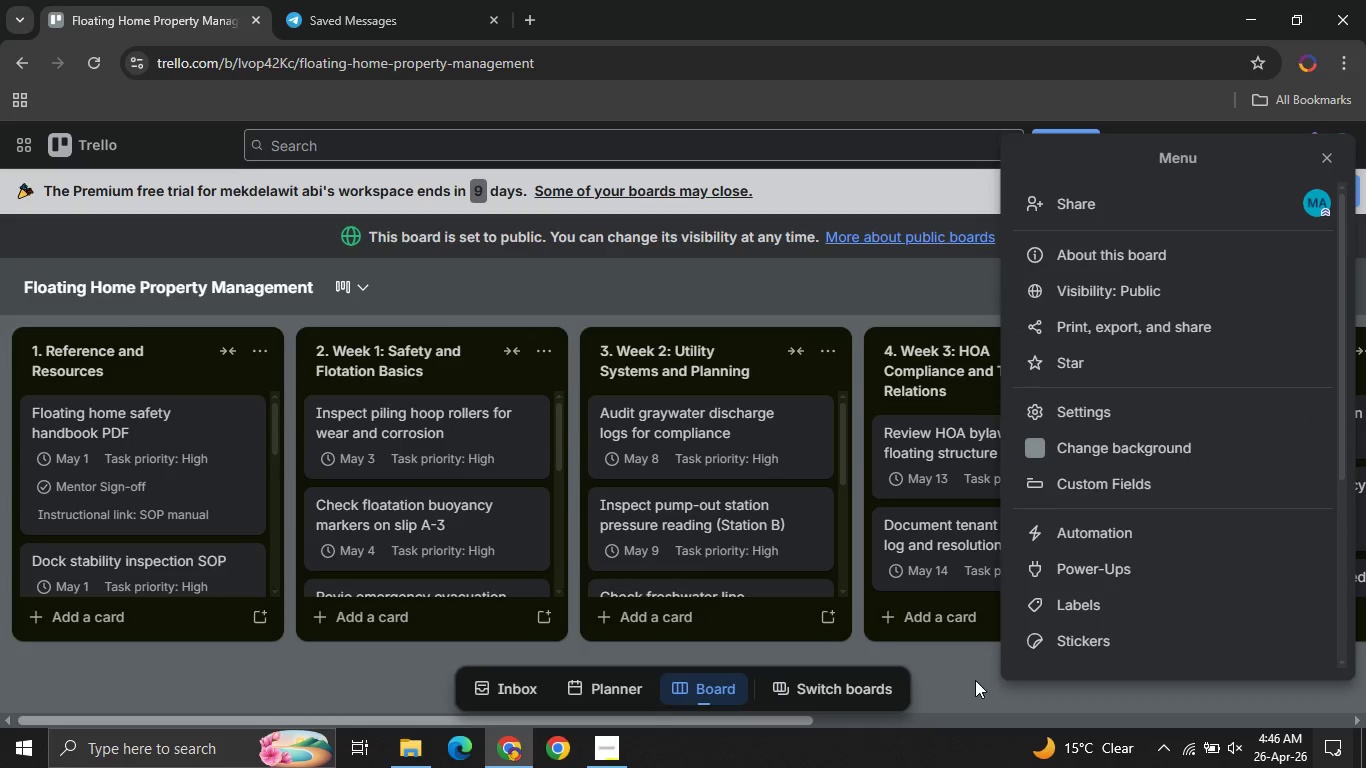 
left_click([986, 680])
 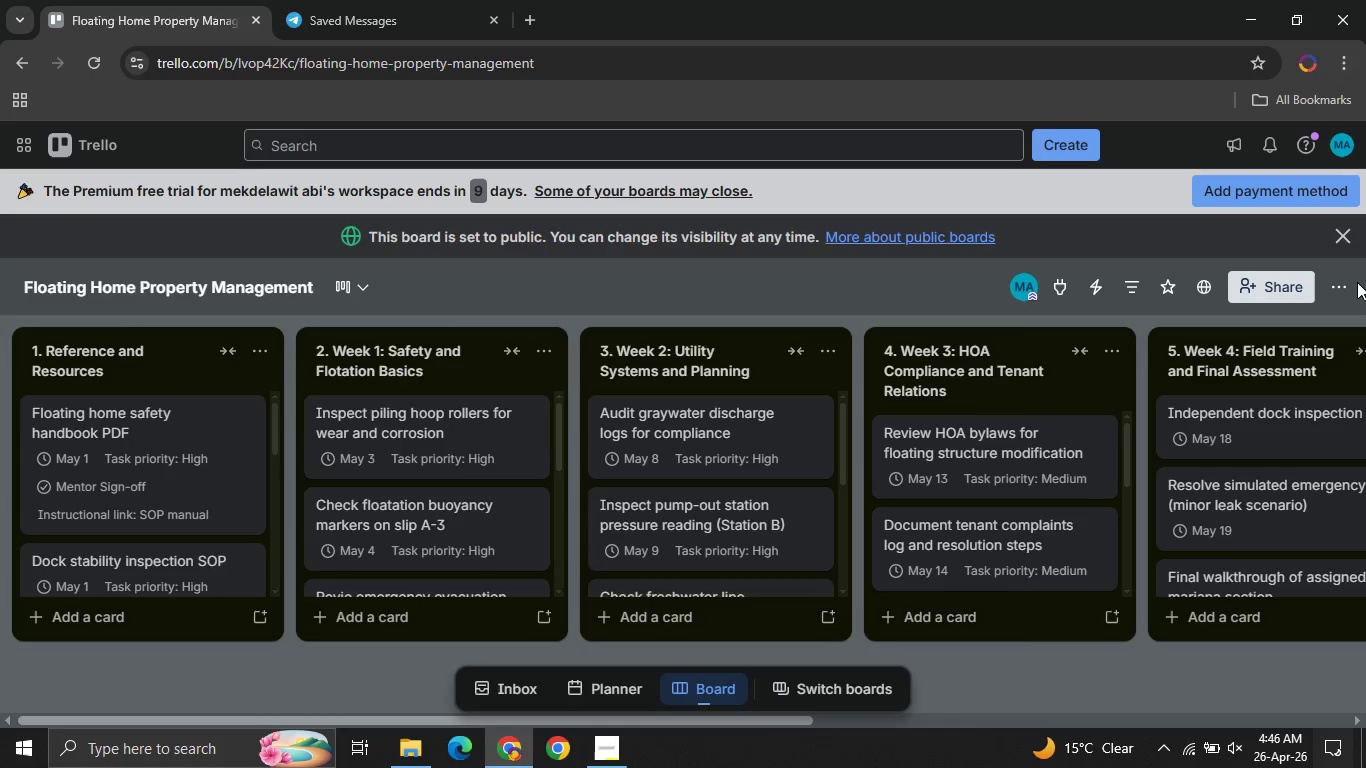 
left_click([1354, 289])
 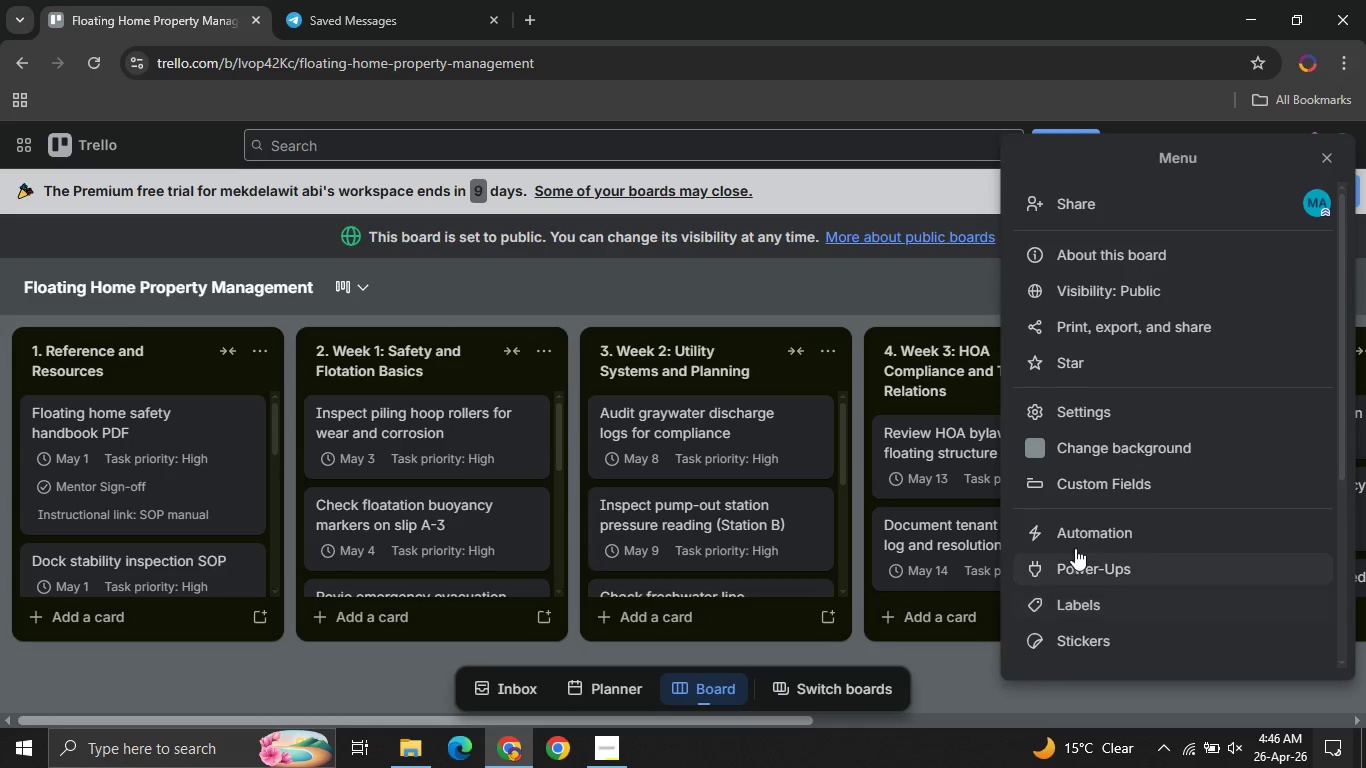 
left_click([1051, 522])
 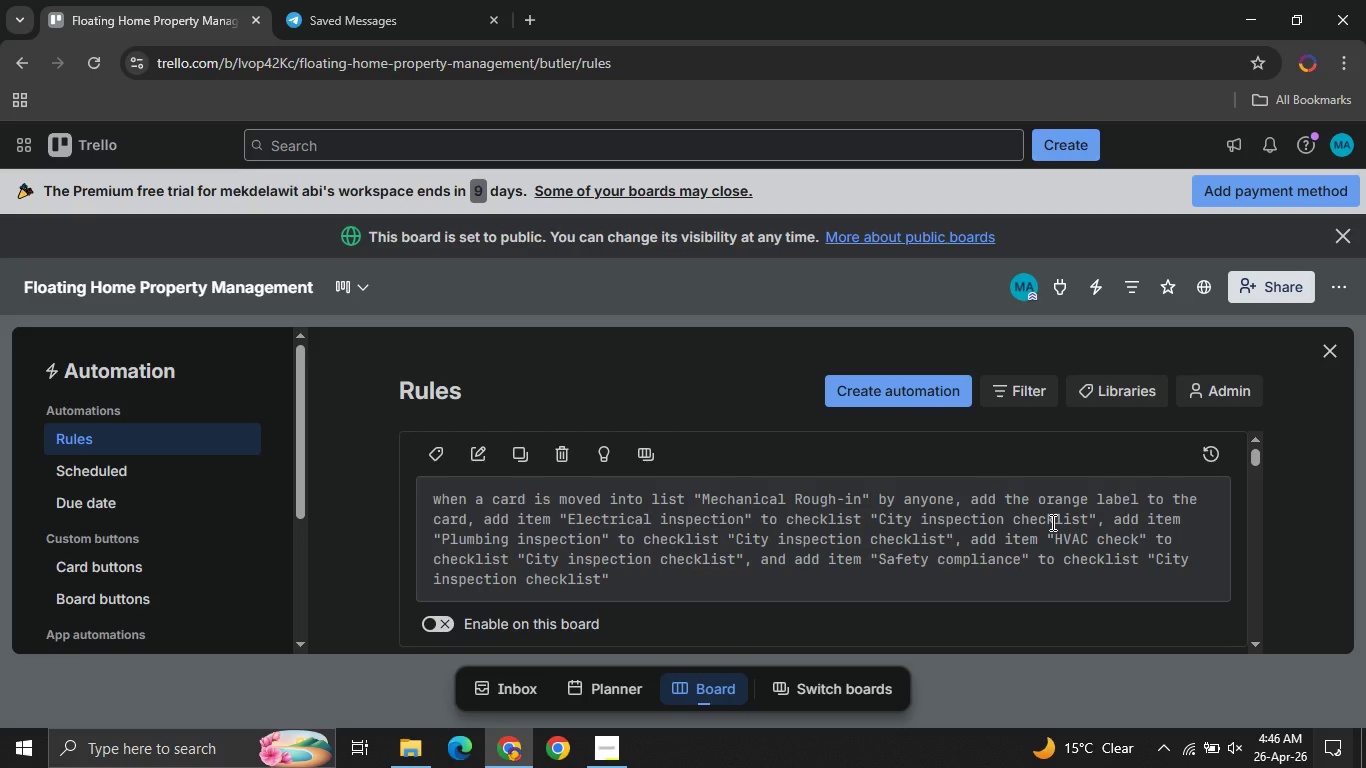 
wait(9.97)
 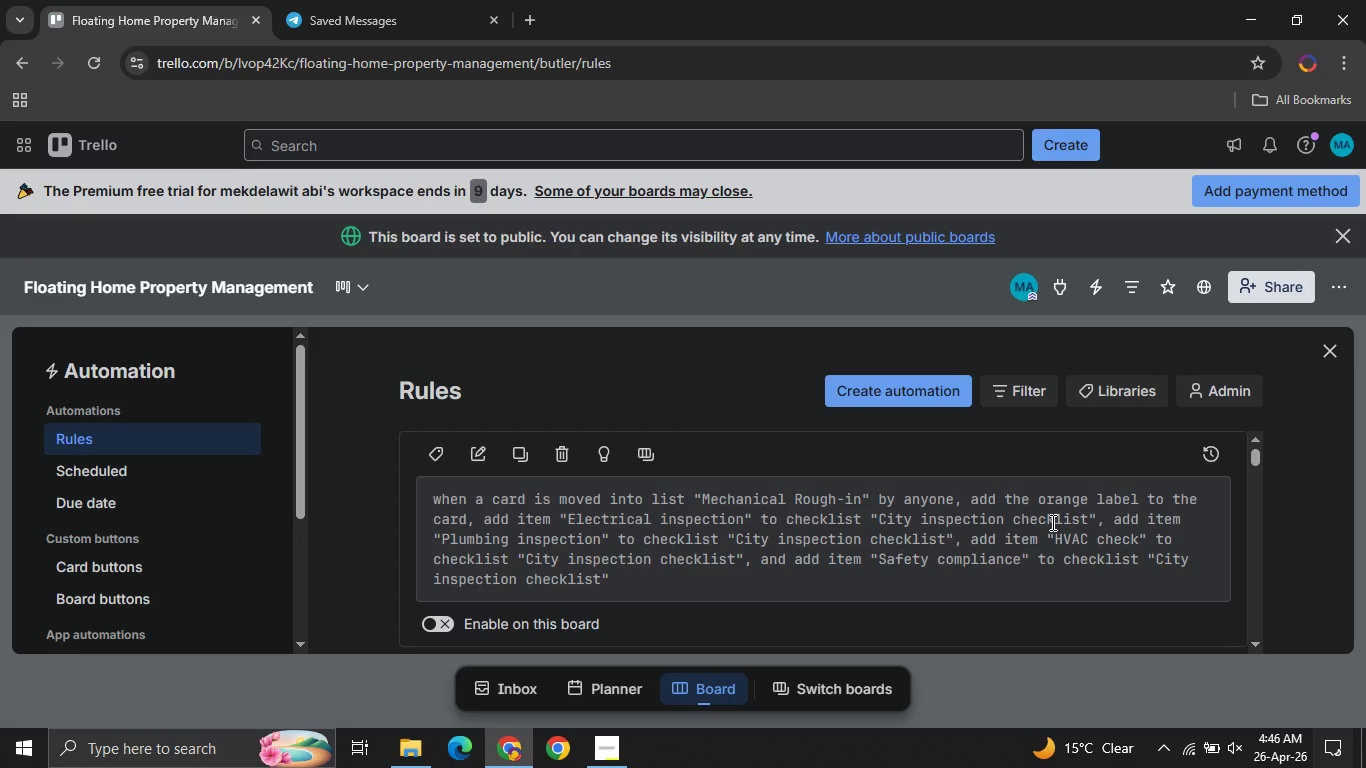 
left_click([944, 387])
 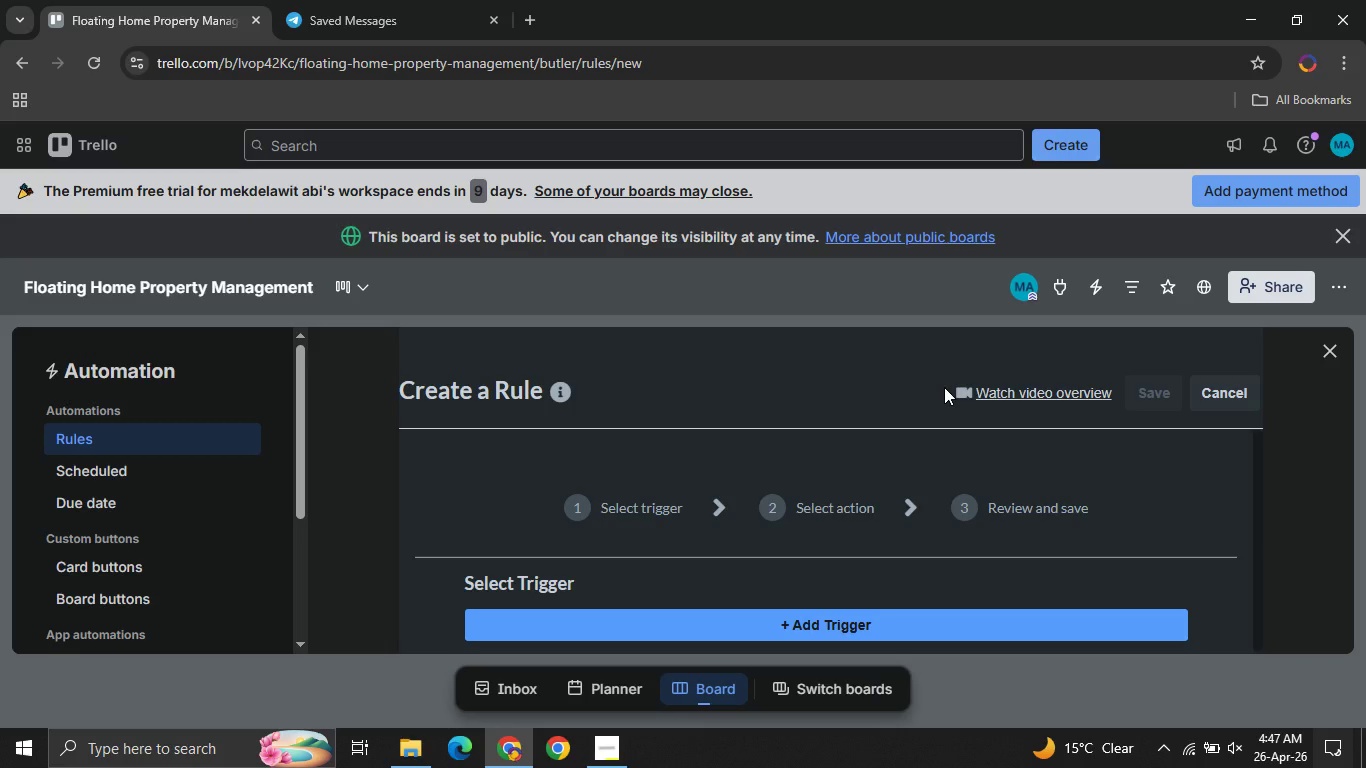 
wait(20.98)
 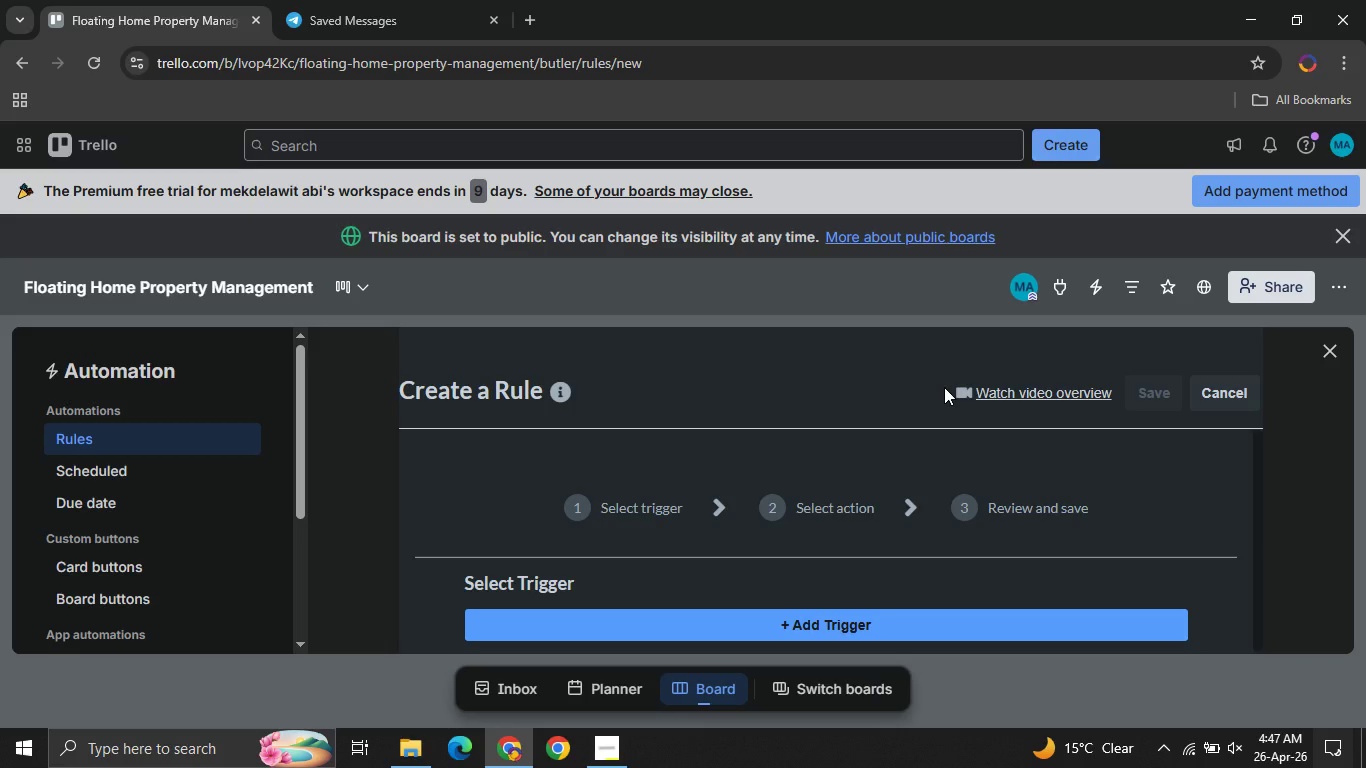 
left_click([701, 618])
 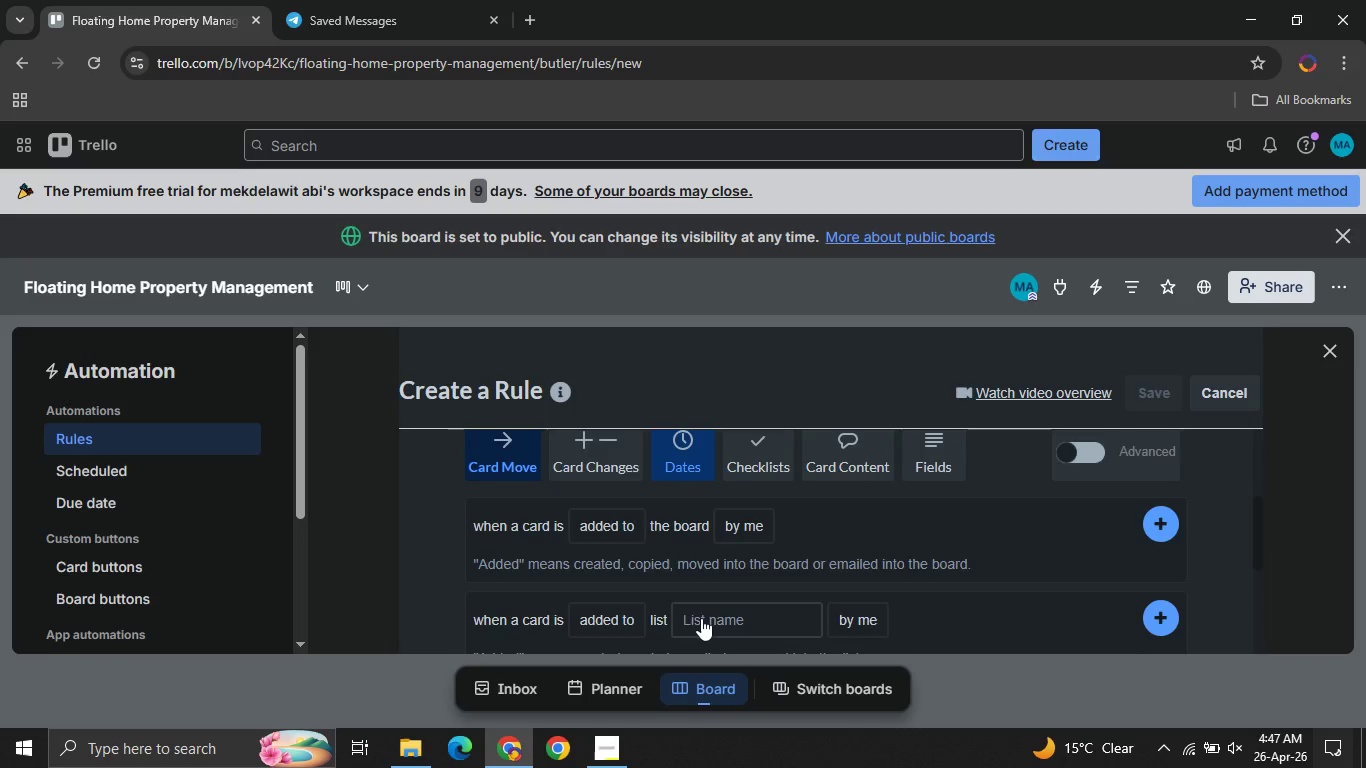 
mouse_move([608, 542])
 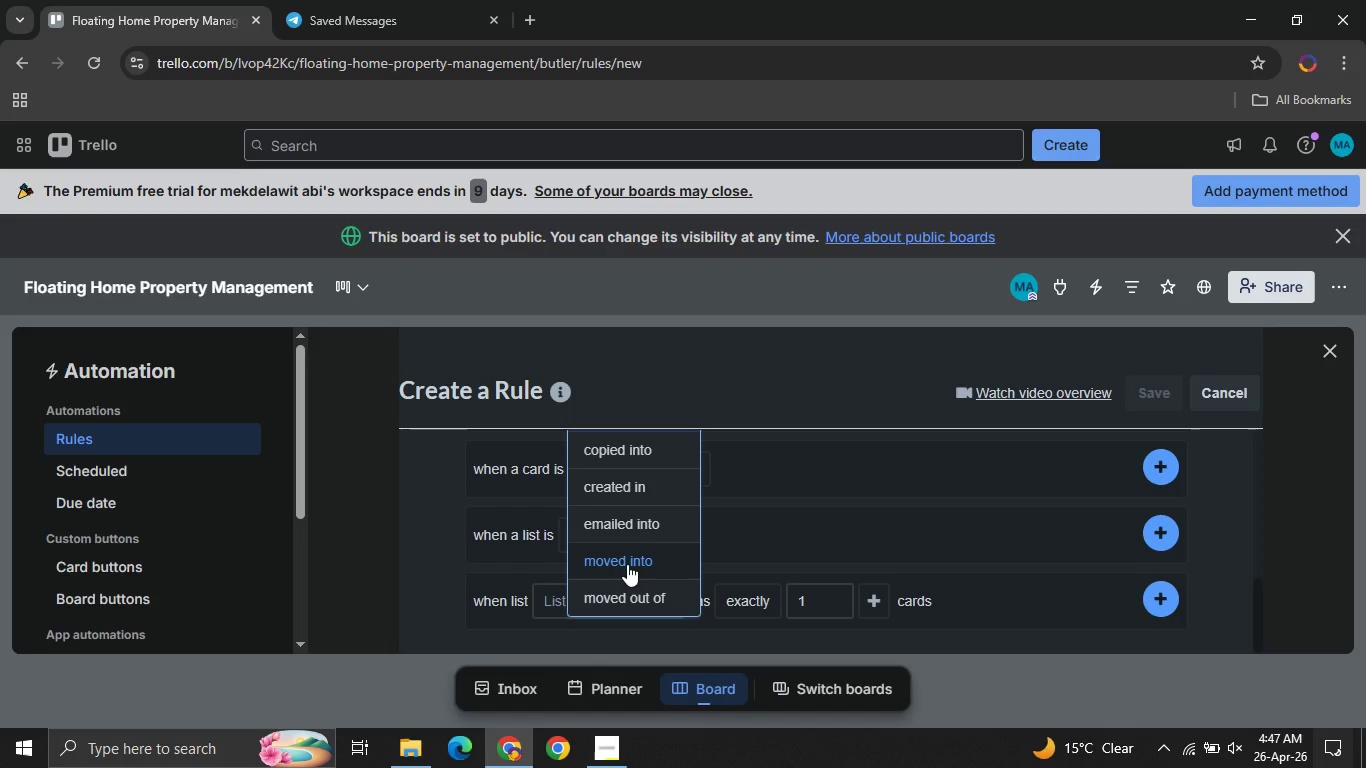 
left_click([627, 564])
 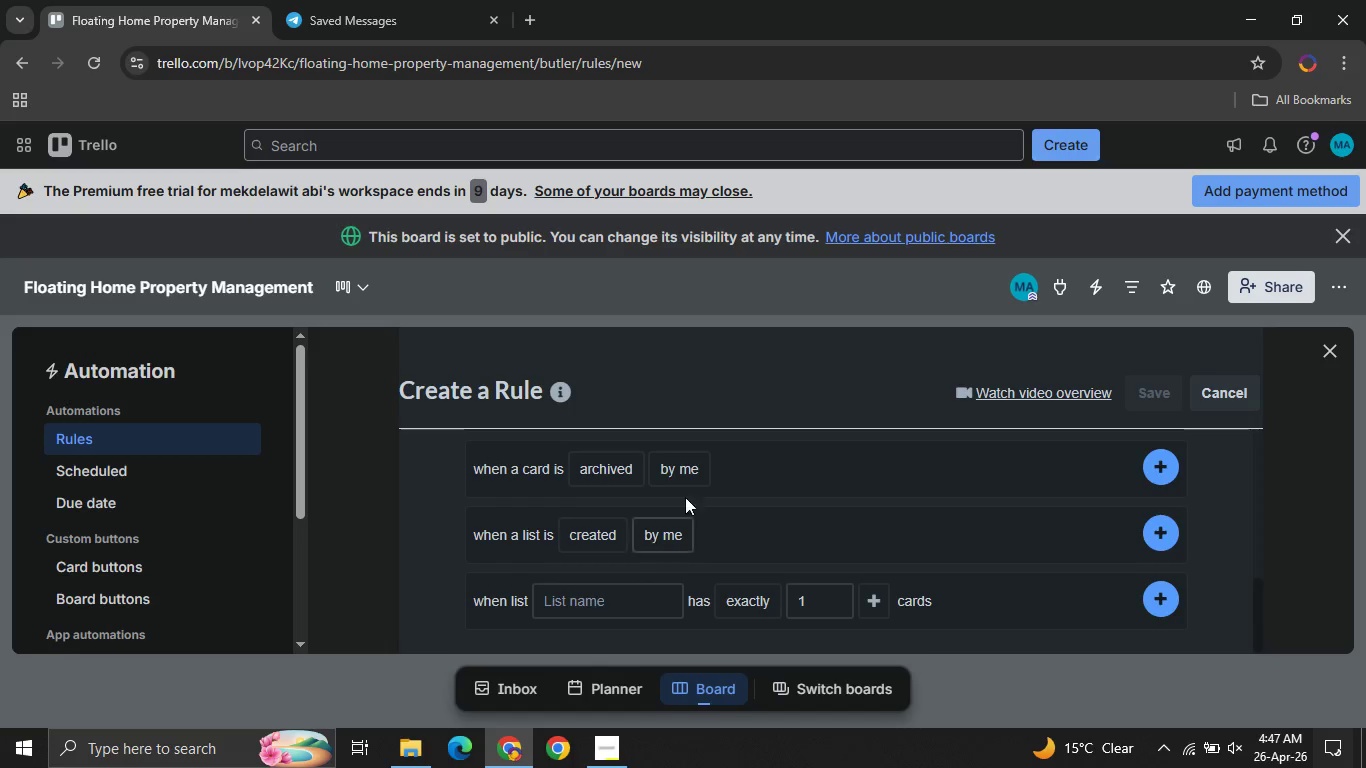 
mouse_move([729, 487])
 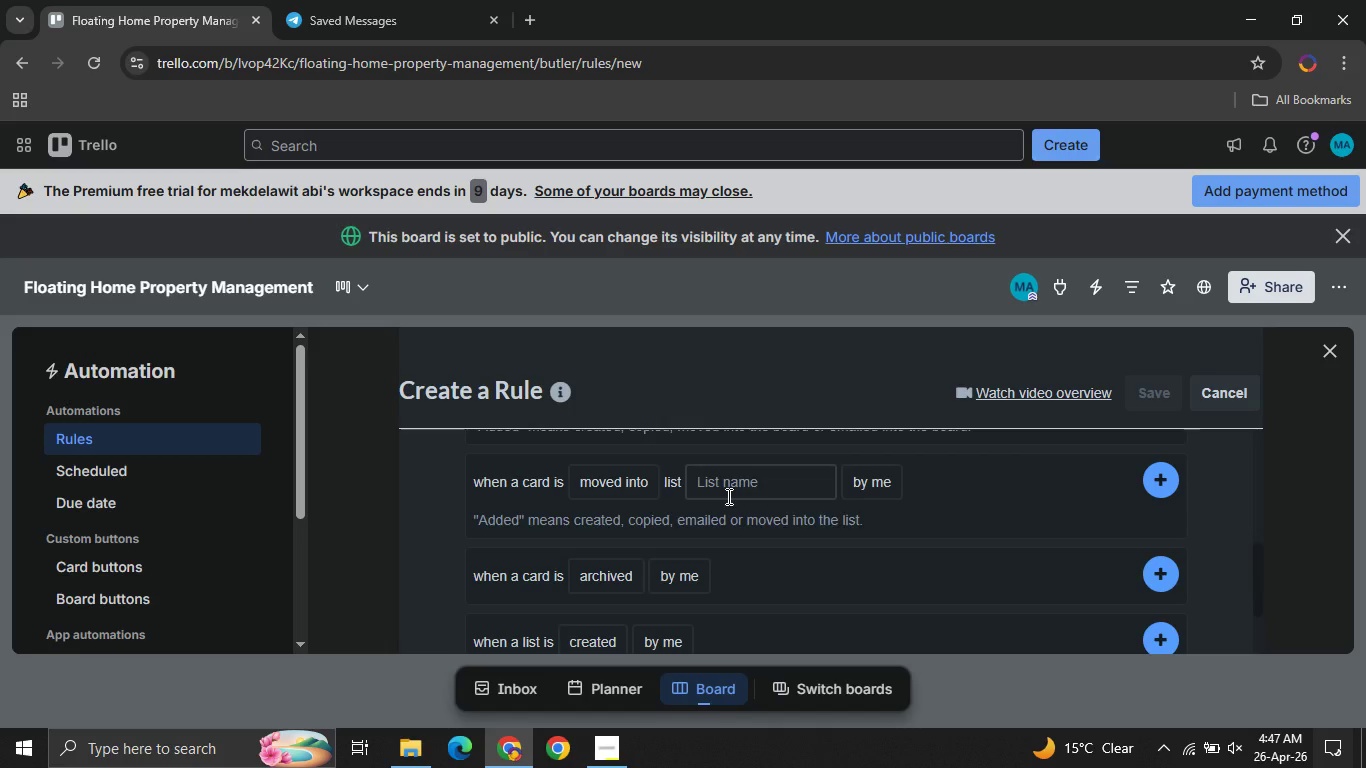 
left_click([727, 496])
 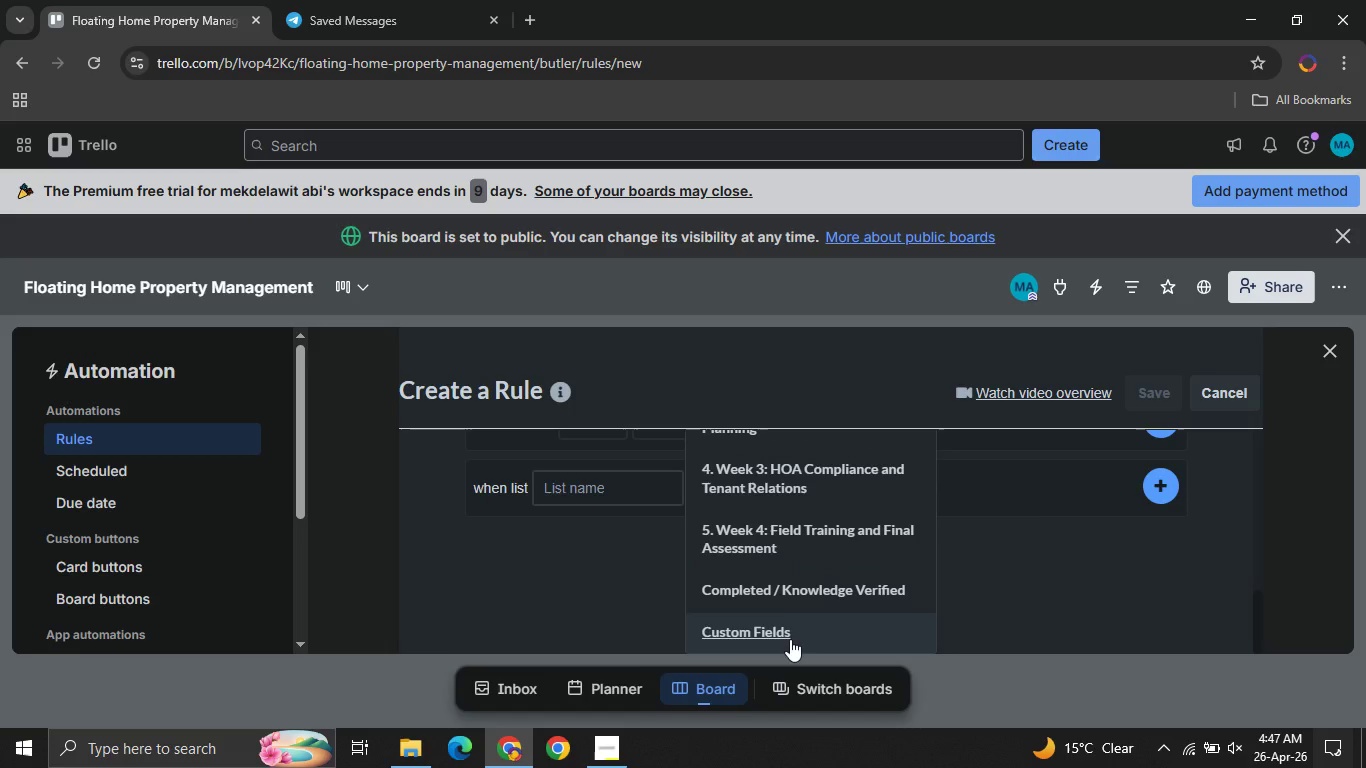 
left_click([765, 587])
 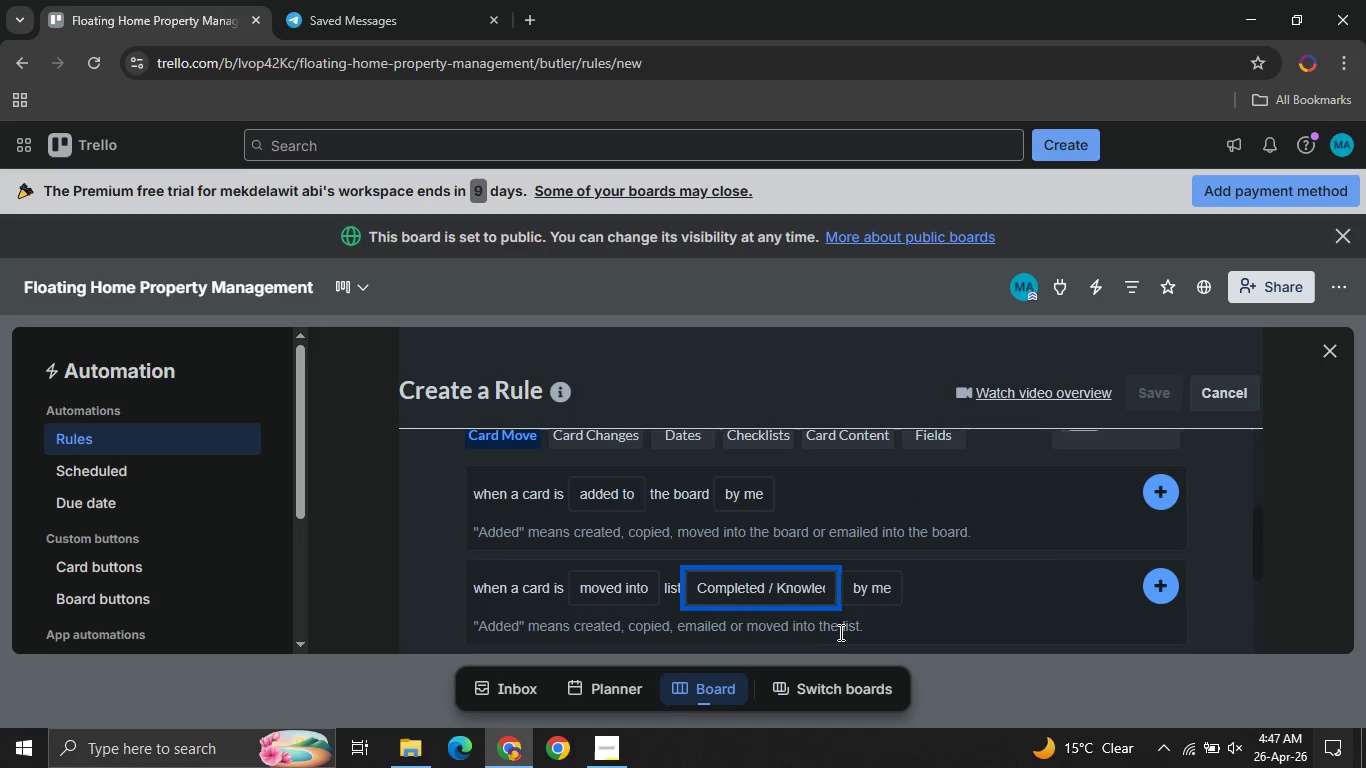 
left_click([898, 577])
 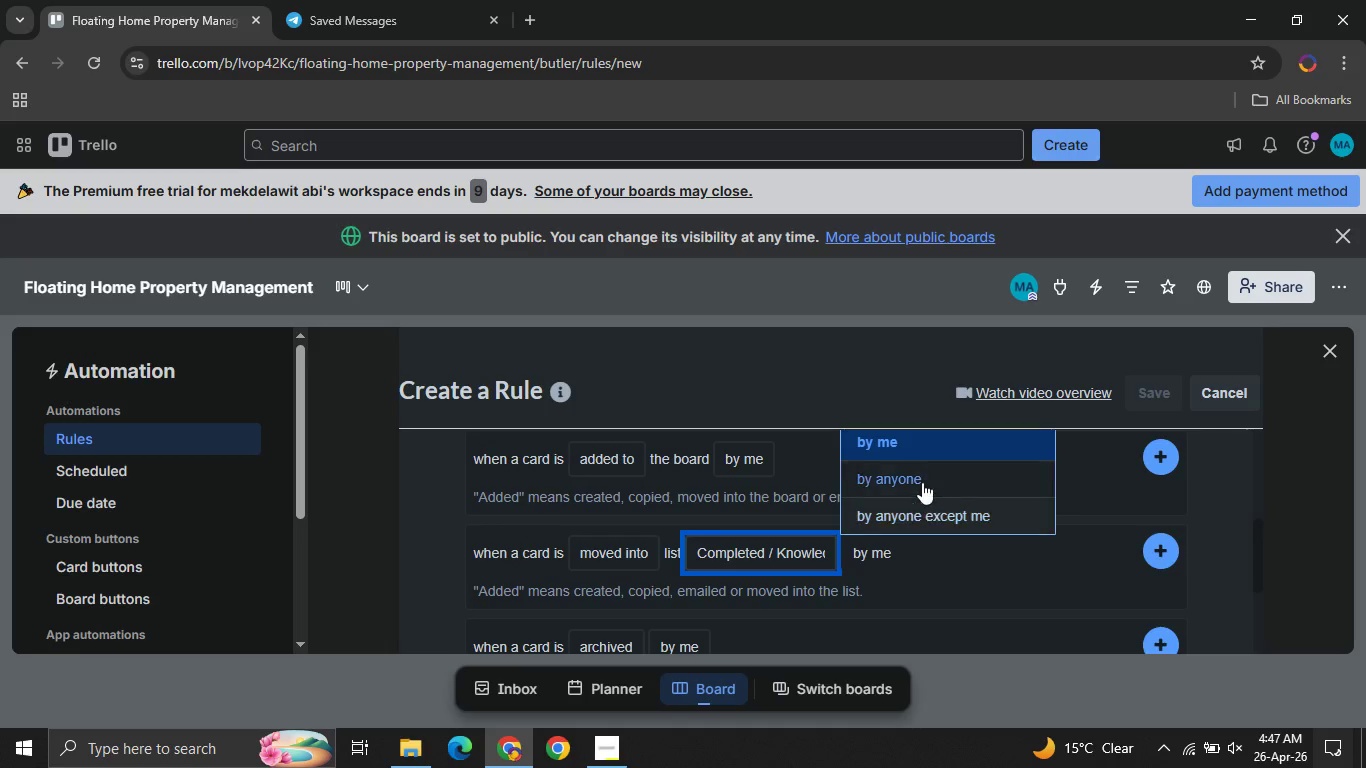 
left_click([920, 480])
 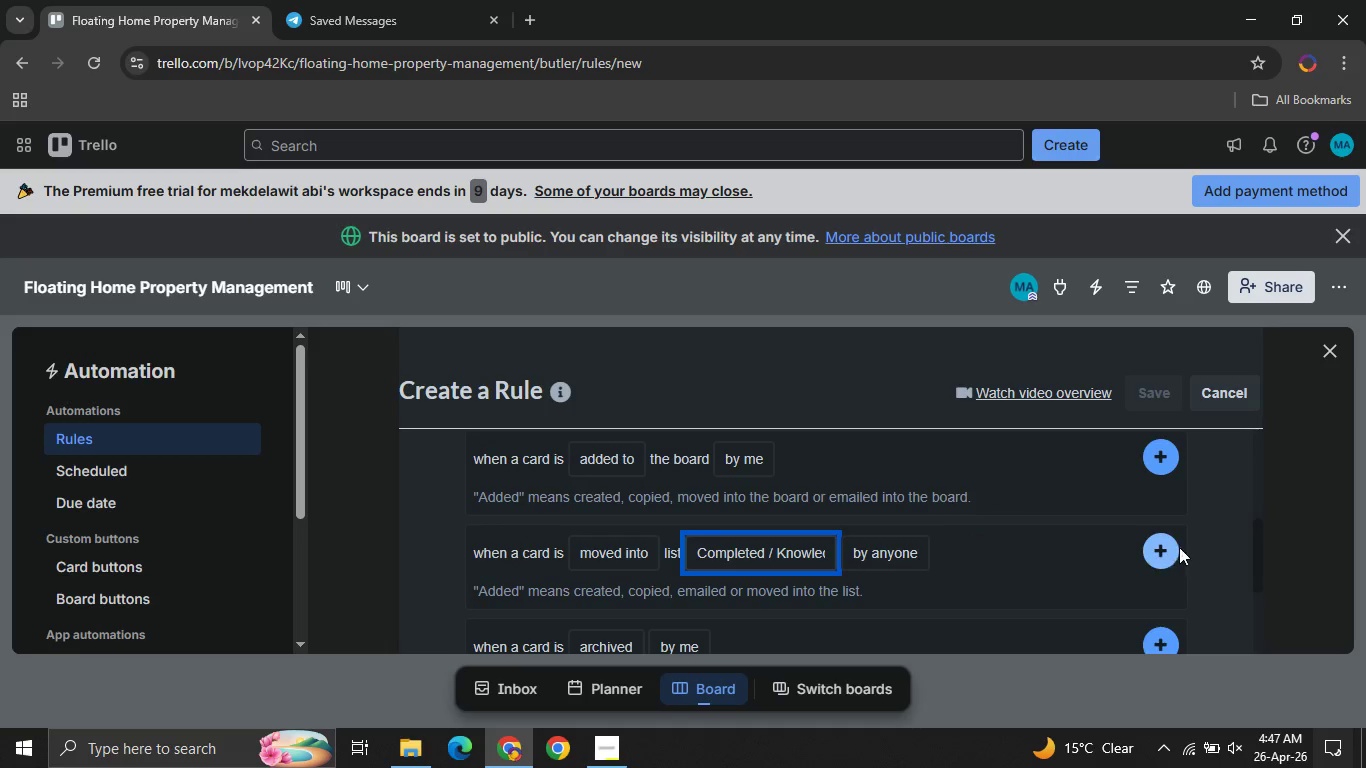 
left_click([1179, 547])
 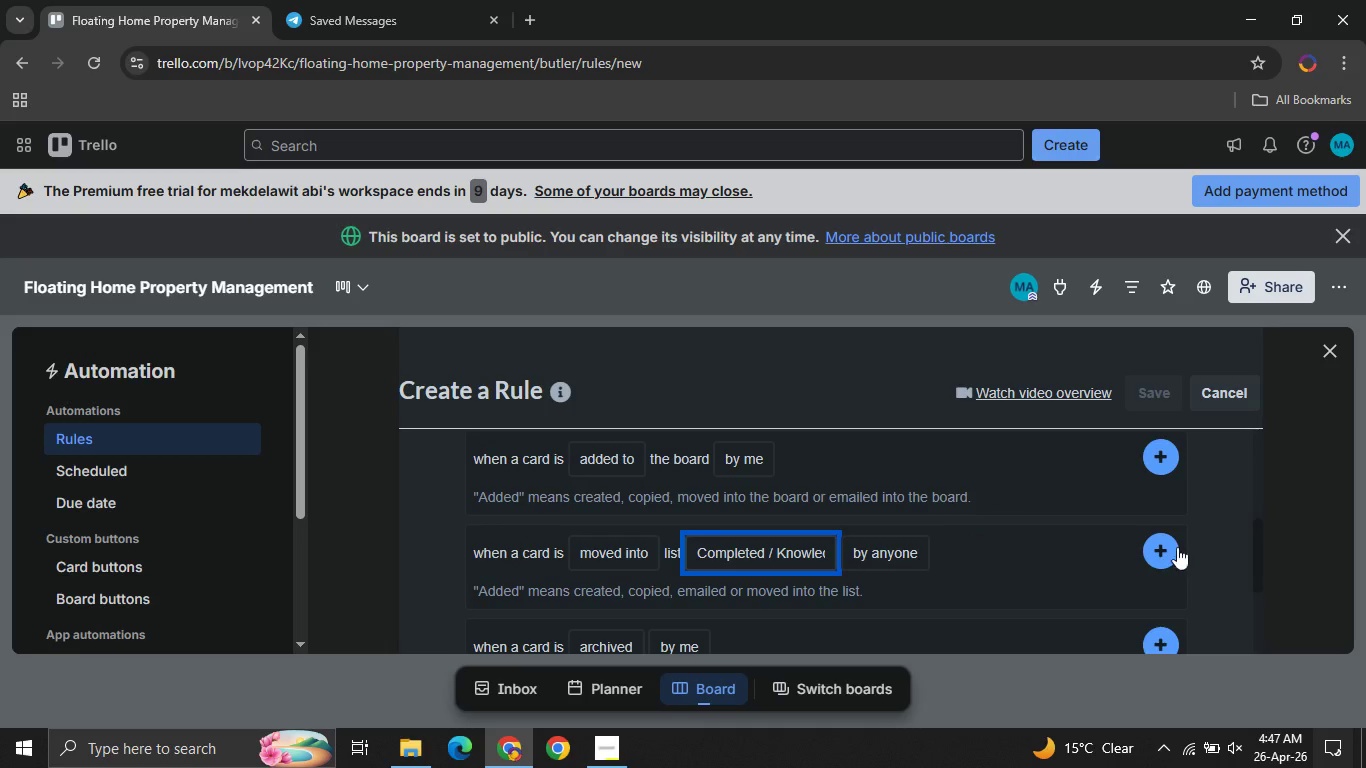 
left_click([1172, 547])
 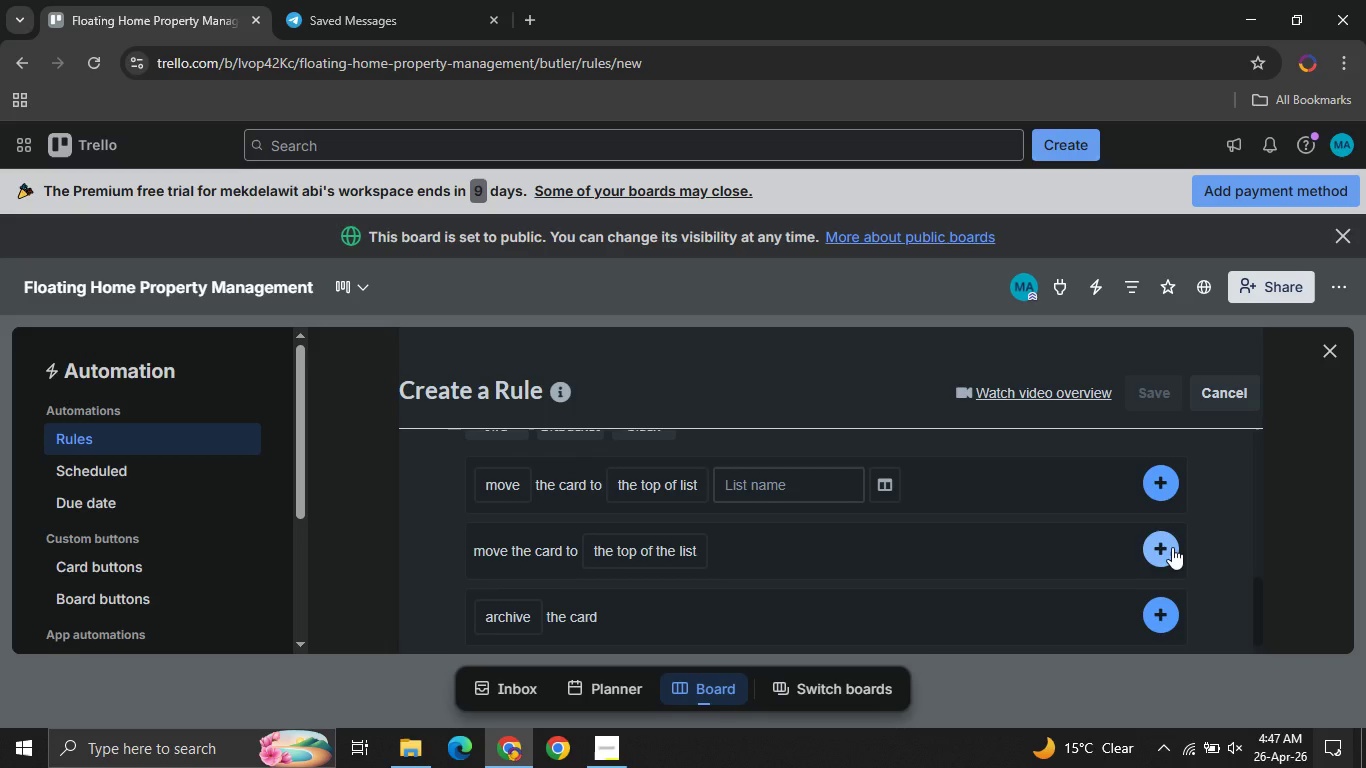 
wait(12.14)
 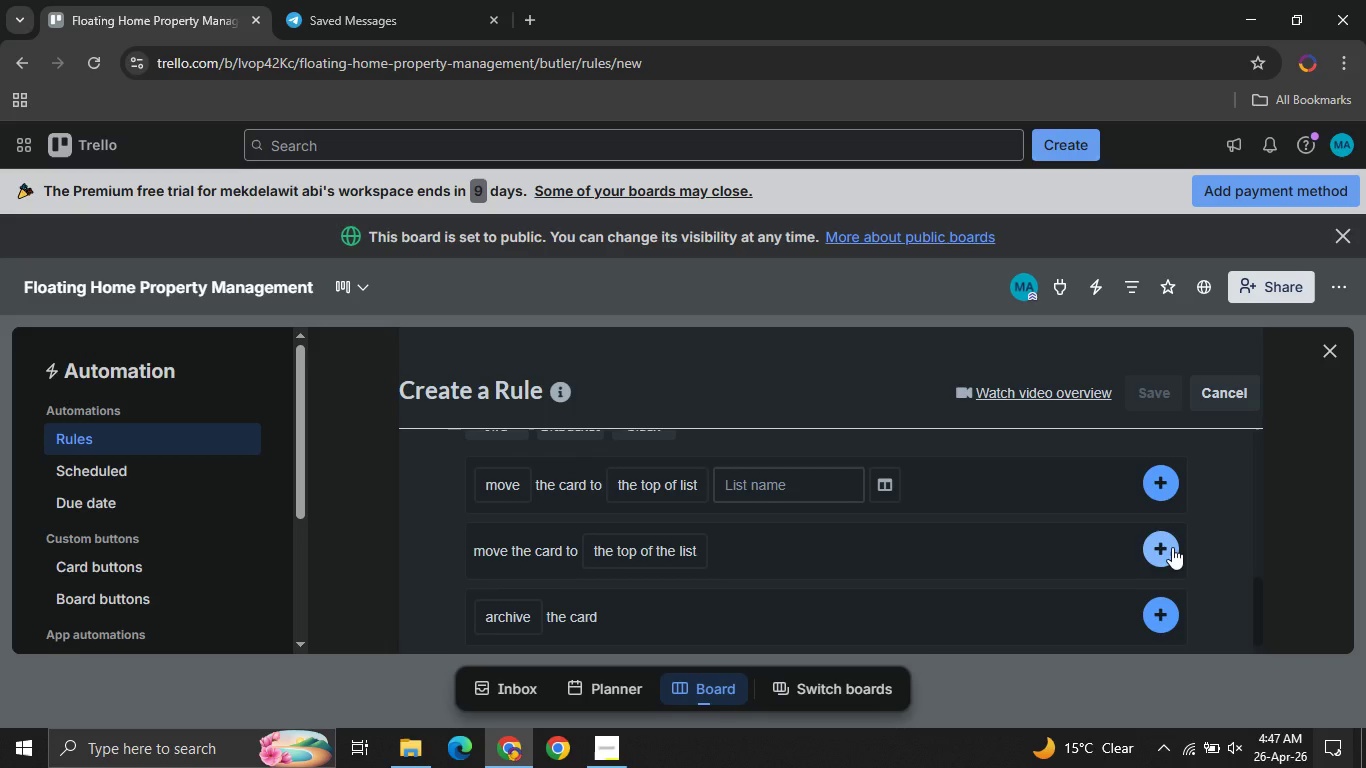 
left_click([612, 760])